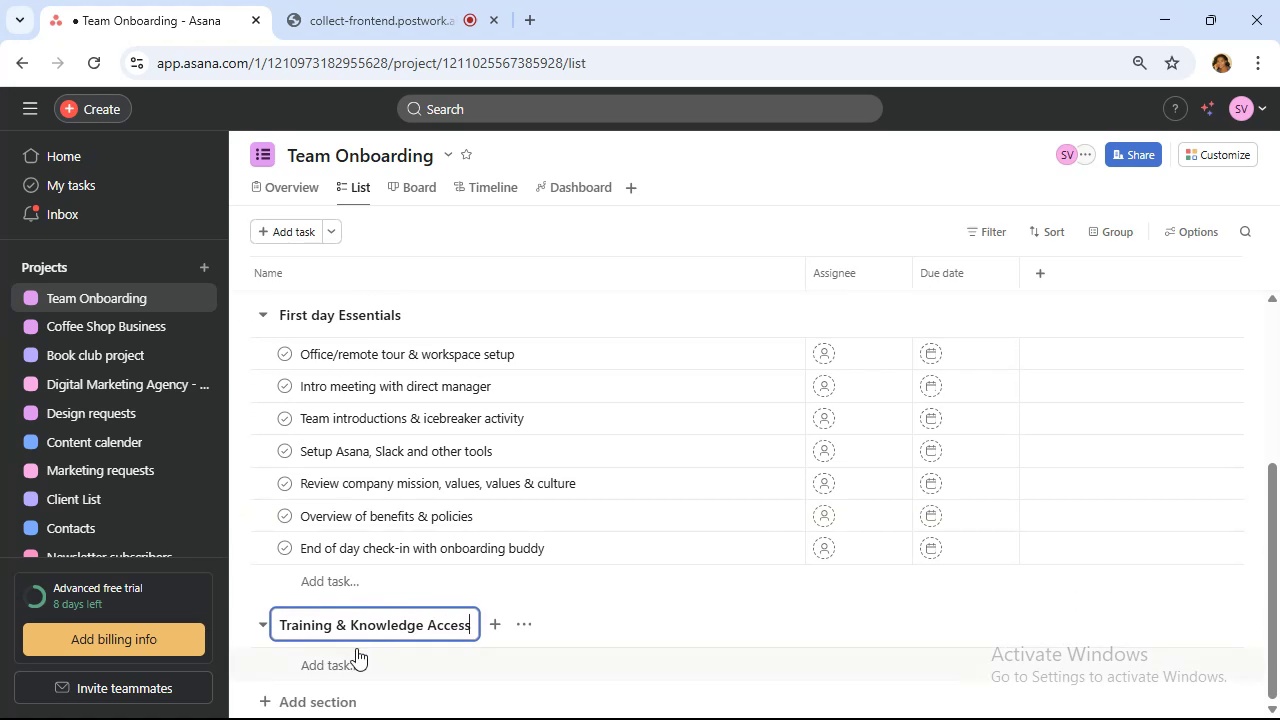 
left_click([355, 649])
 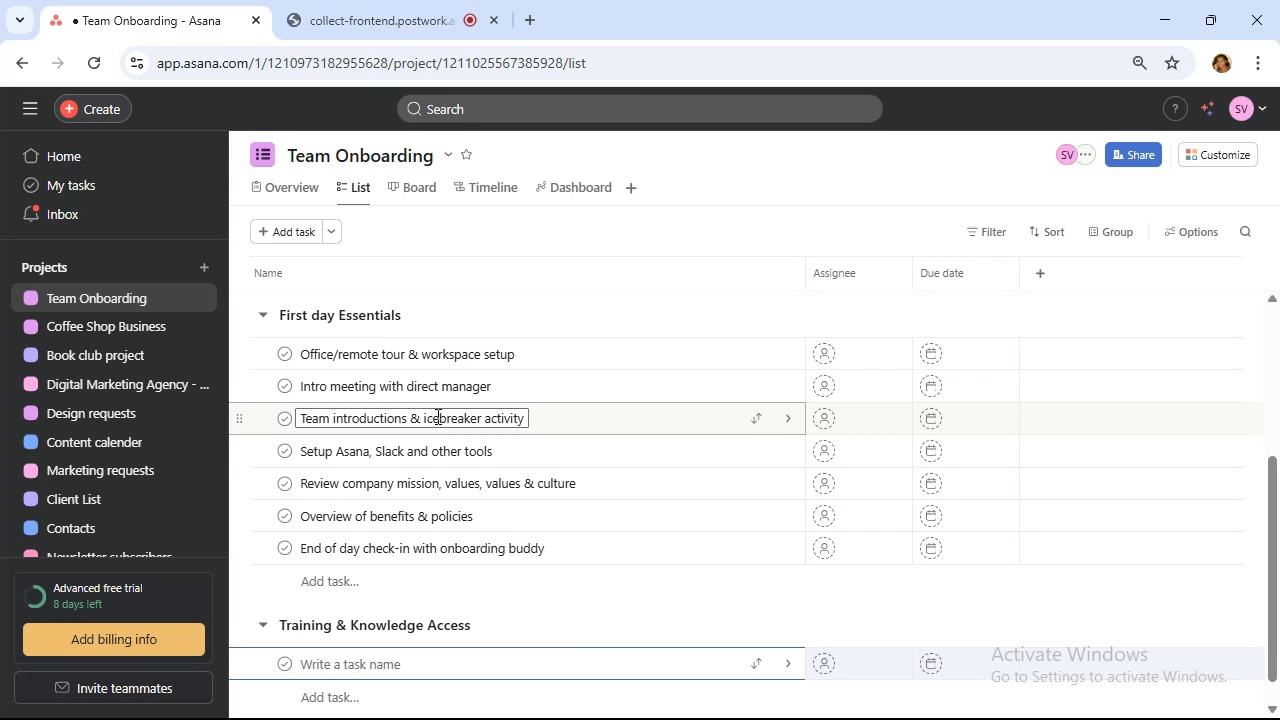 
wait(38.88)
 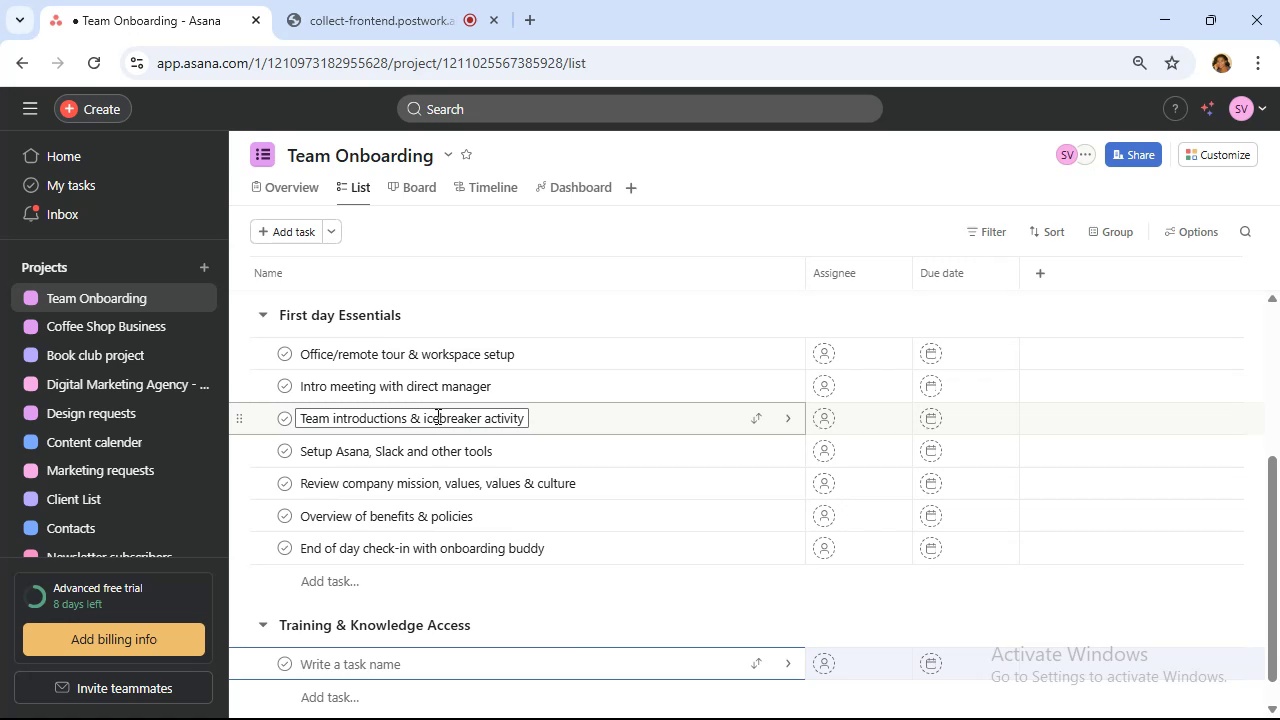 
hold_key(key=ShiftLeft, duration=0.81)
 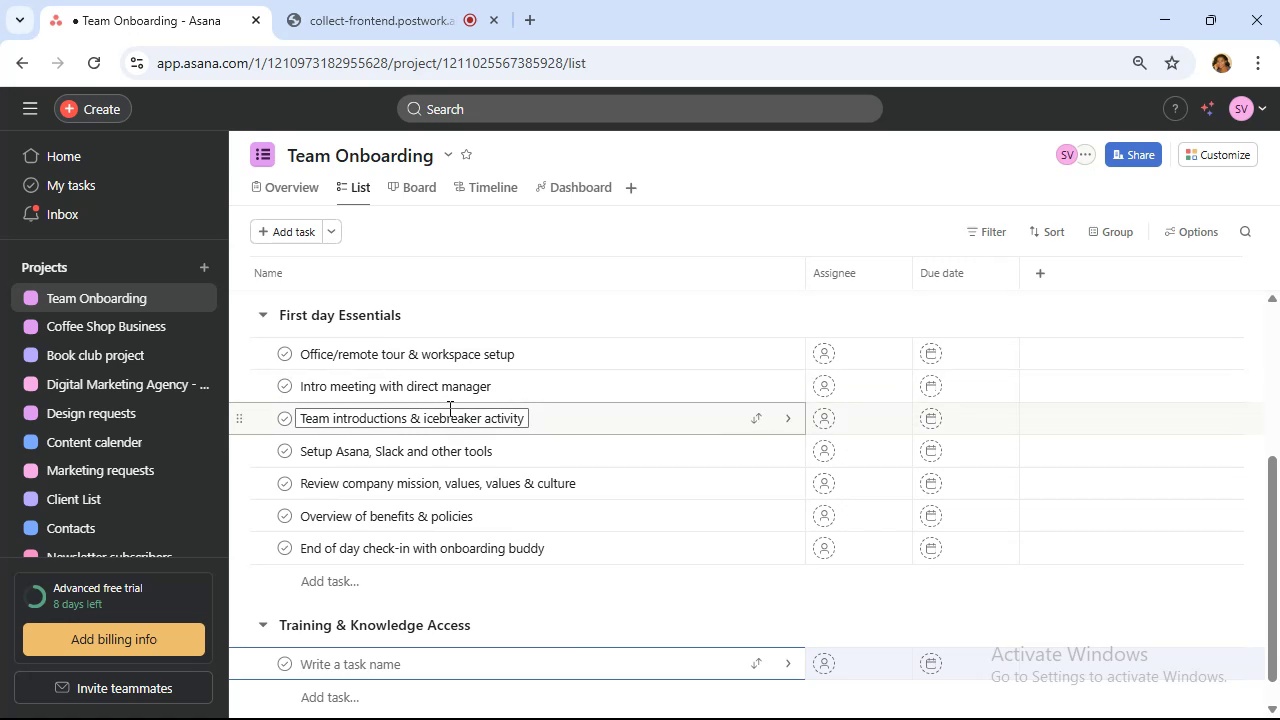 
type(ccess)
key(Backspace)
key(Backspace)
key(Backspace)
key(Backspace)
key(Backspace)
type(ccess)
 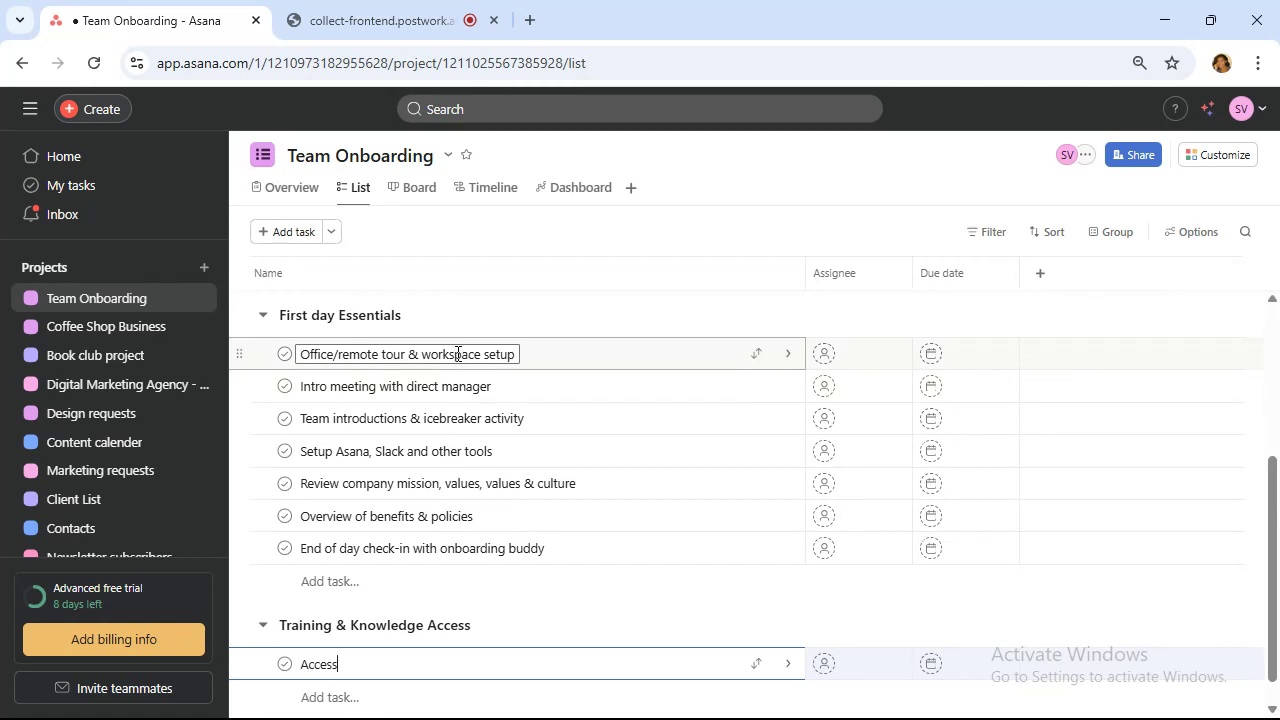 
hold_key(key=A, duration=0.32)
 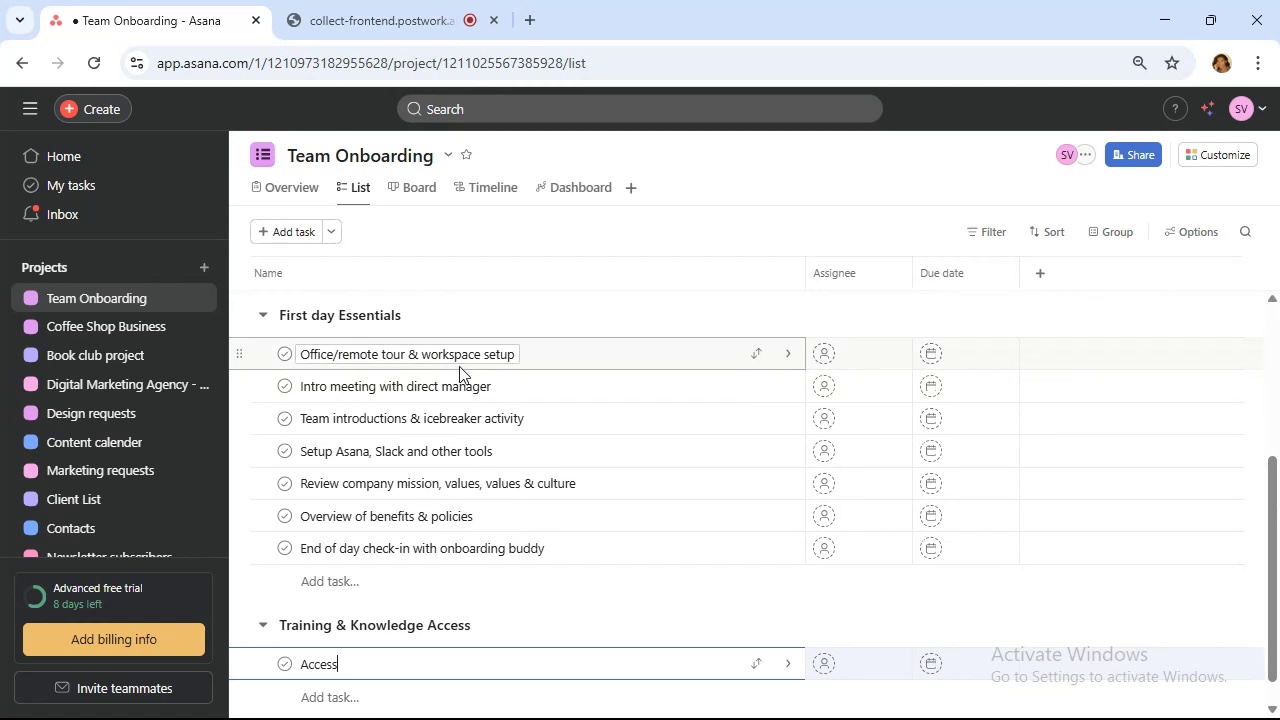 
type( Learning anagement system (MS))
 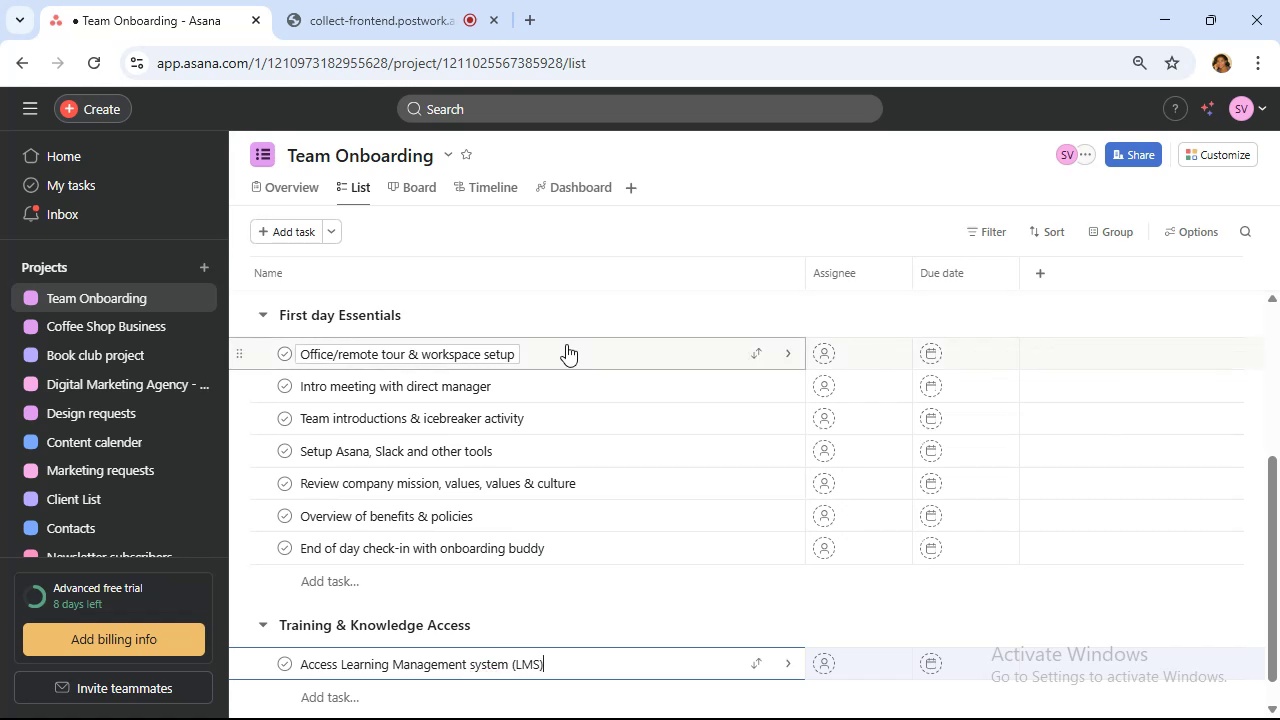 
key(Enter)
 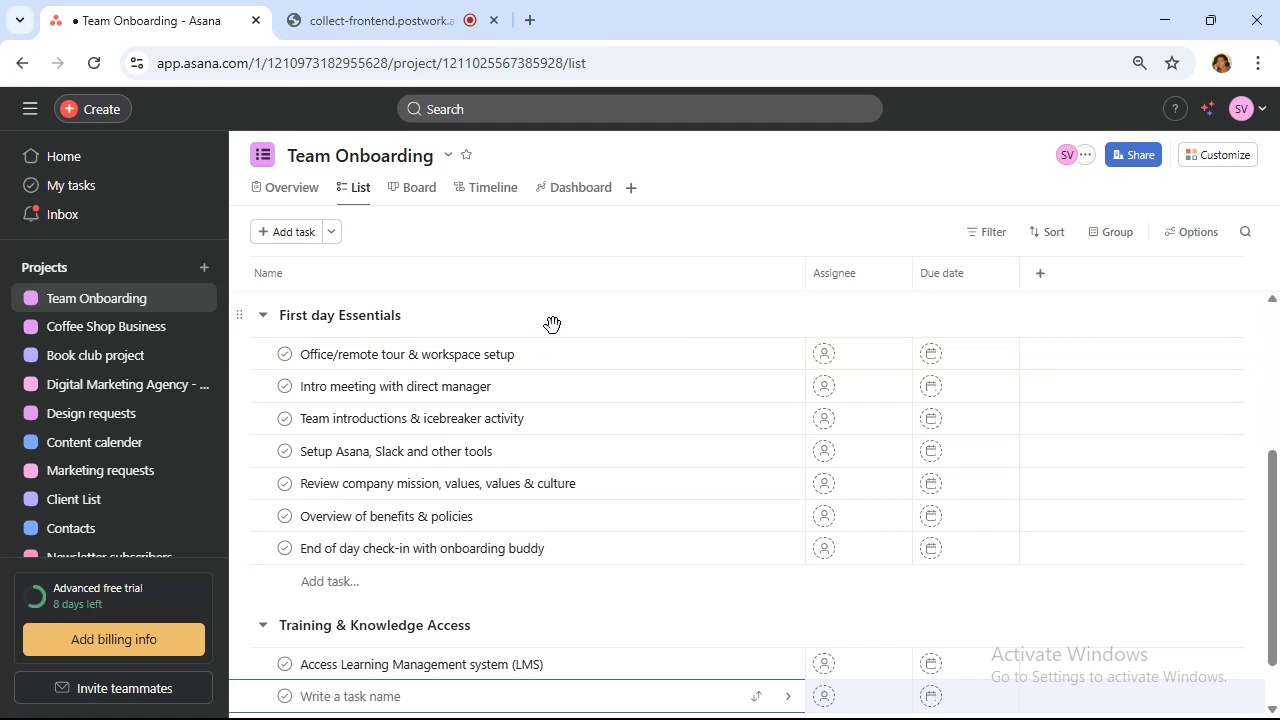 
type(Complete @Getting Started@ e-learning module)
 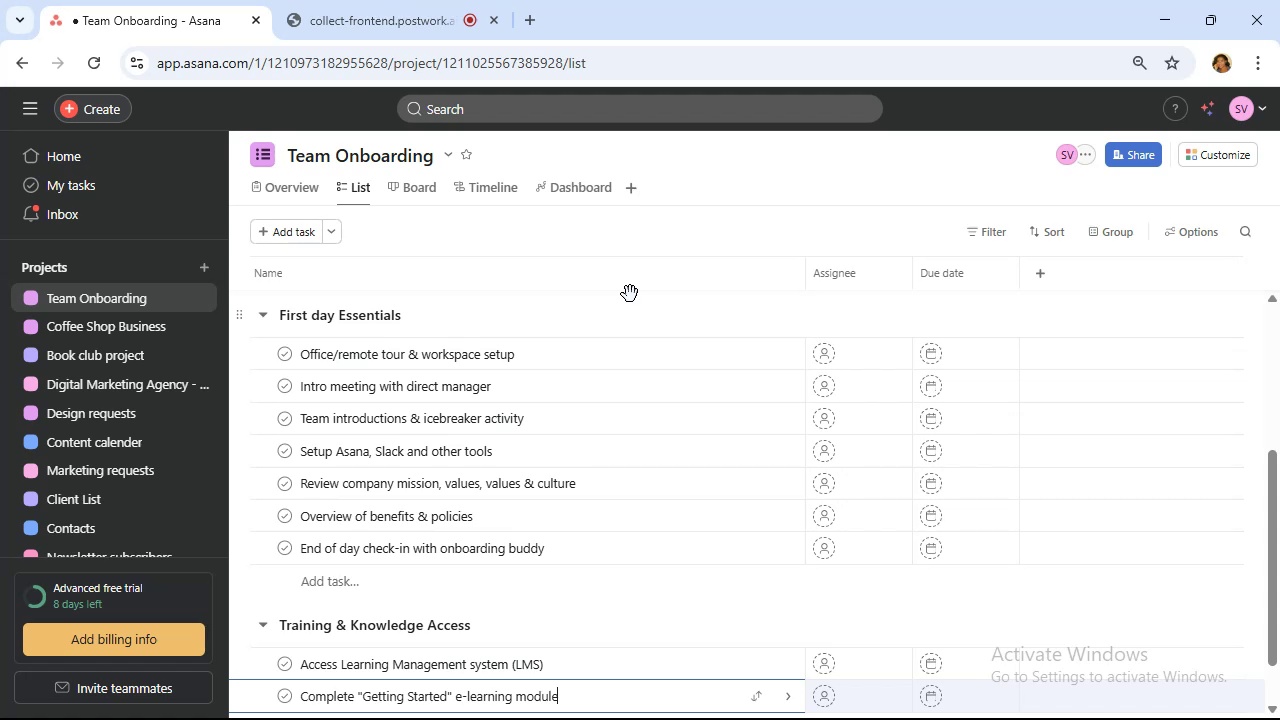 
key(Enter)
 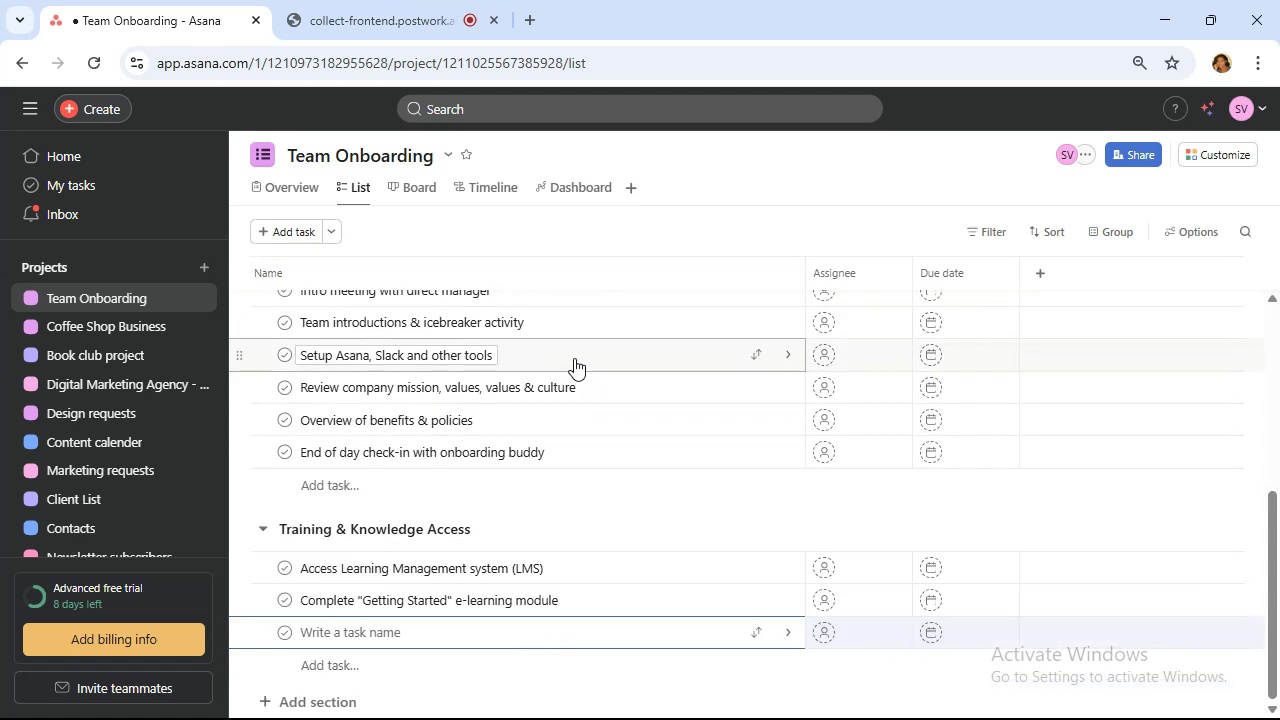 
wait(7.23)
 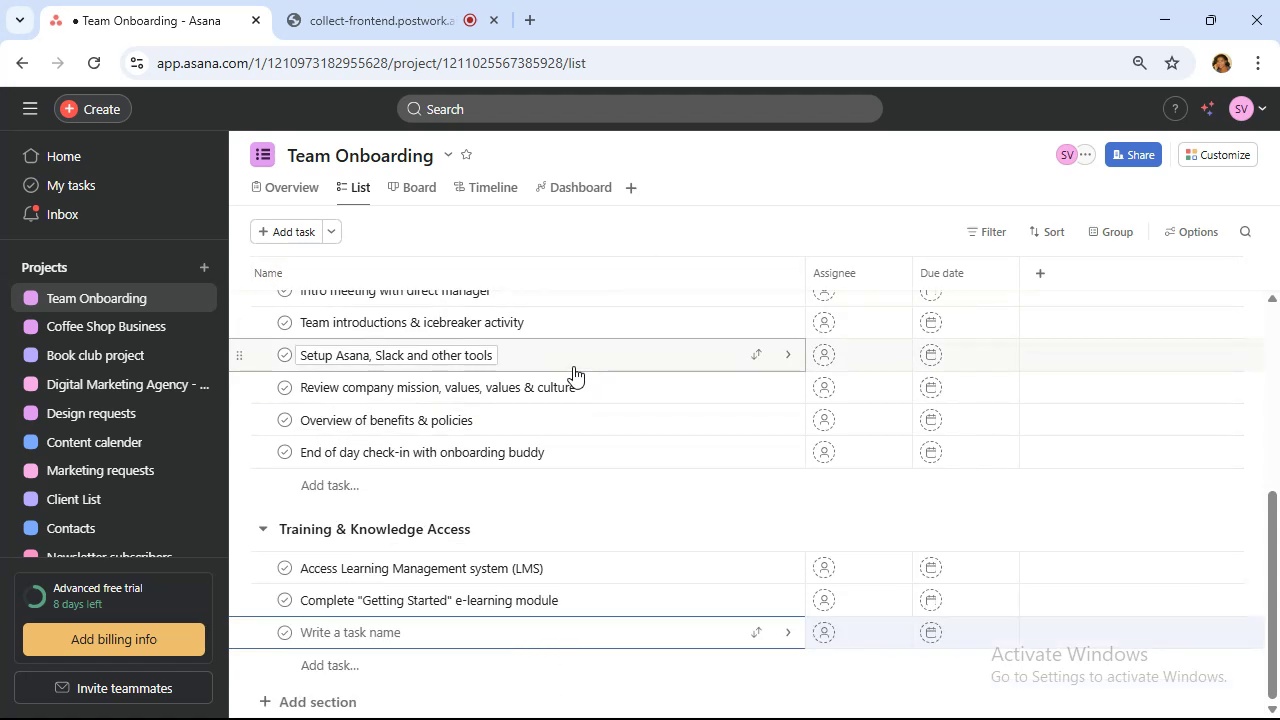 
type(Review products/services overview documents)
 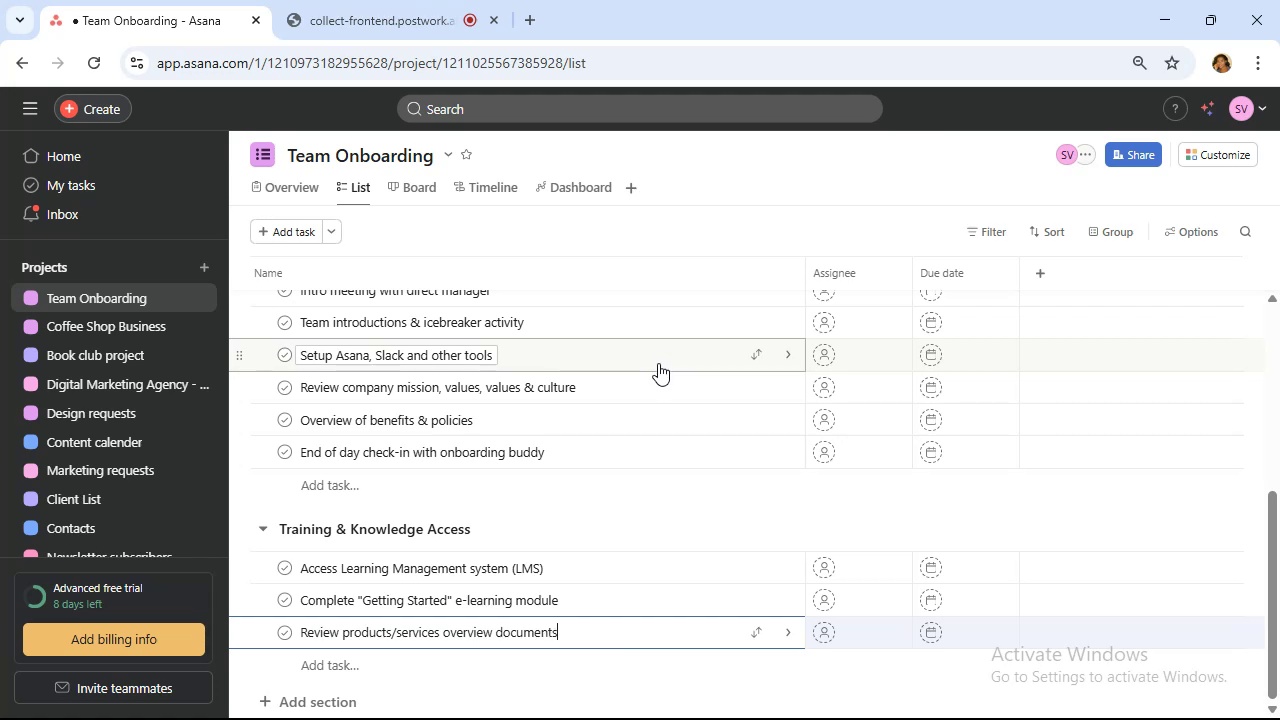 
scroll: coordinate [658, 385], scroll_direction: down, amount: 2.0
 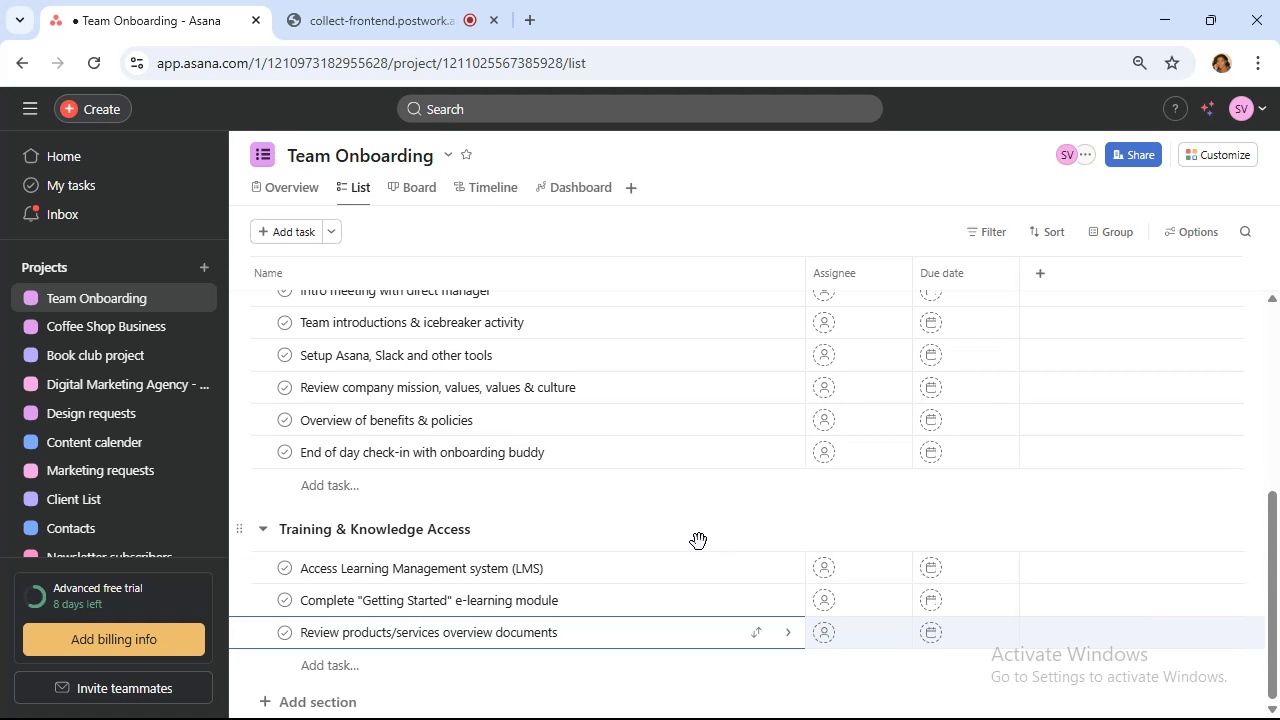 
wait(17.2)
 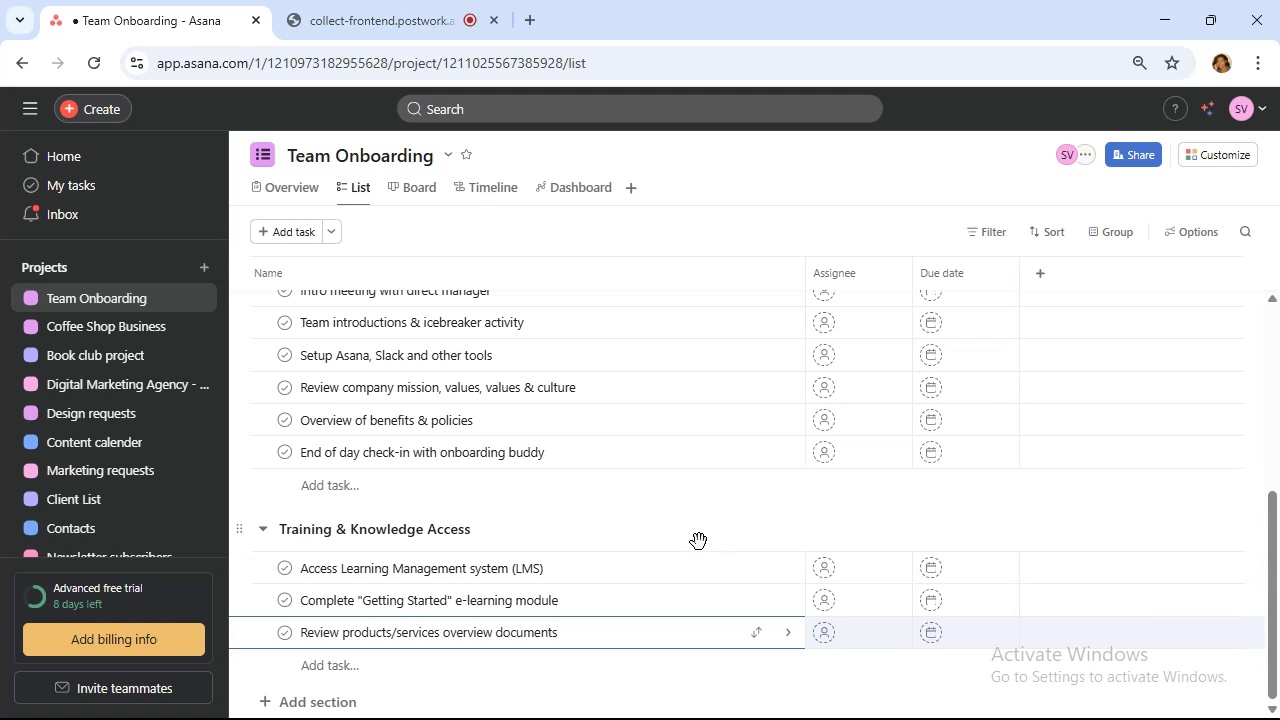 
left_click([360, 657])
 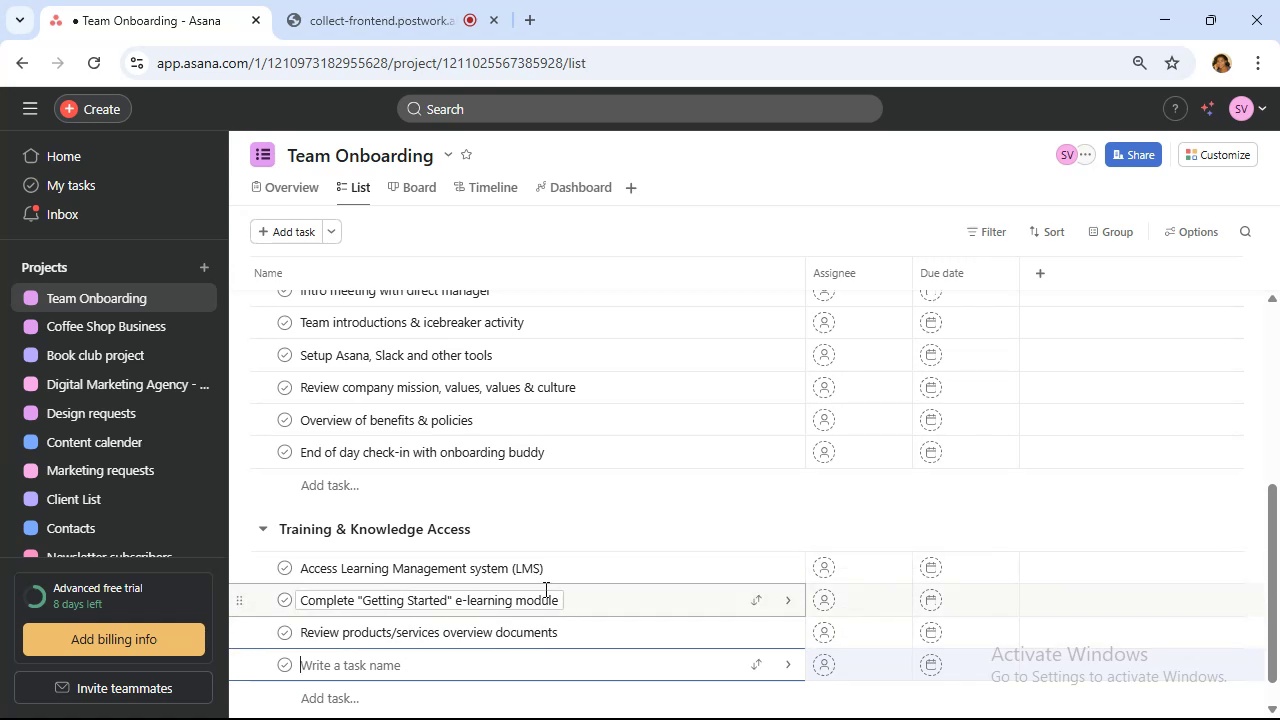 
wait(10.88)
 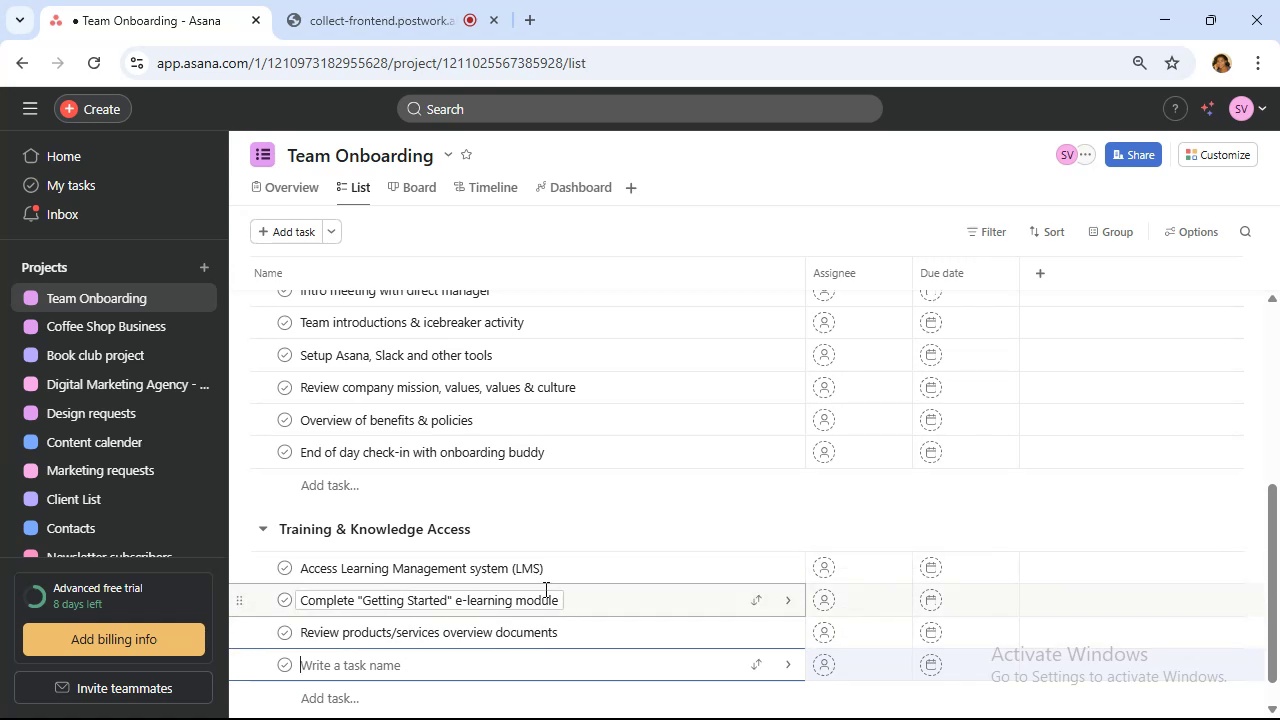 
scroll: coordinate [524, 551], scroll_direction: down, amount: 1.0
 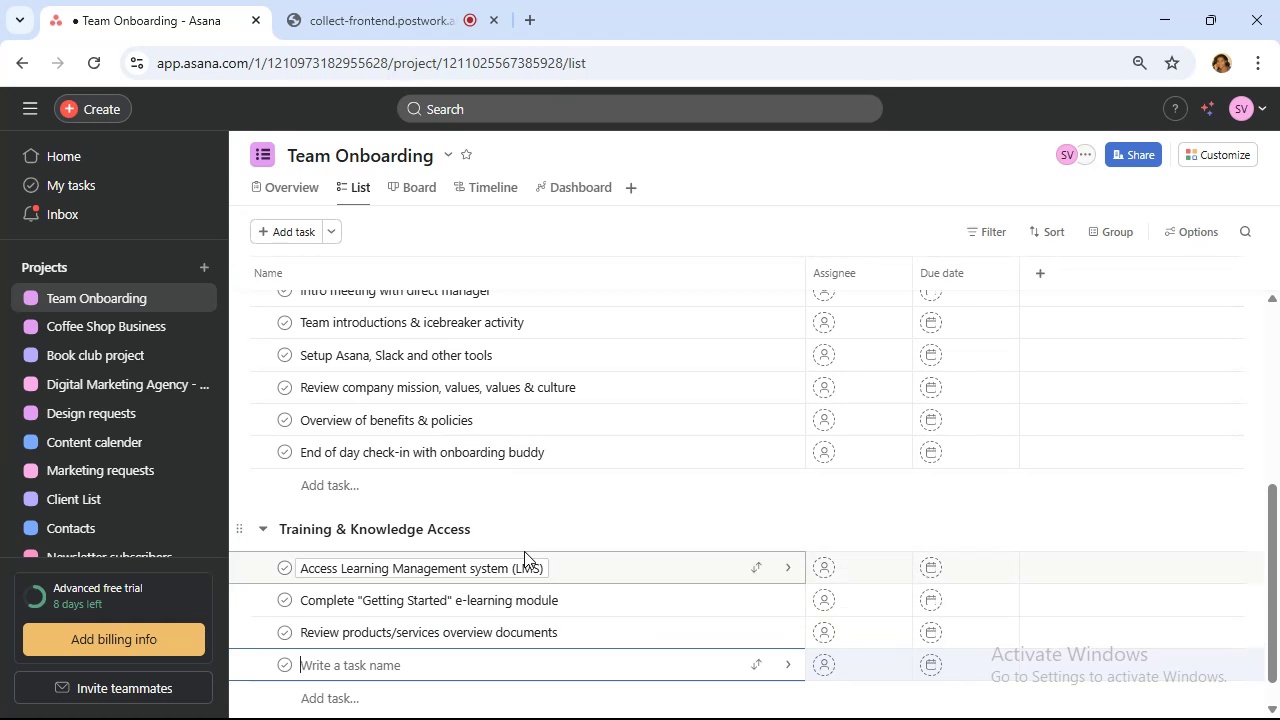 
mouse_move([536, 520])
 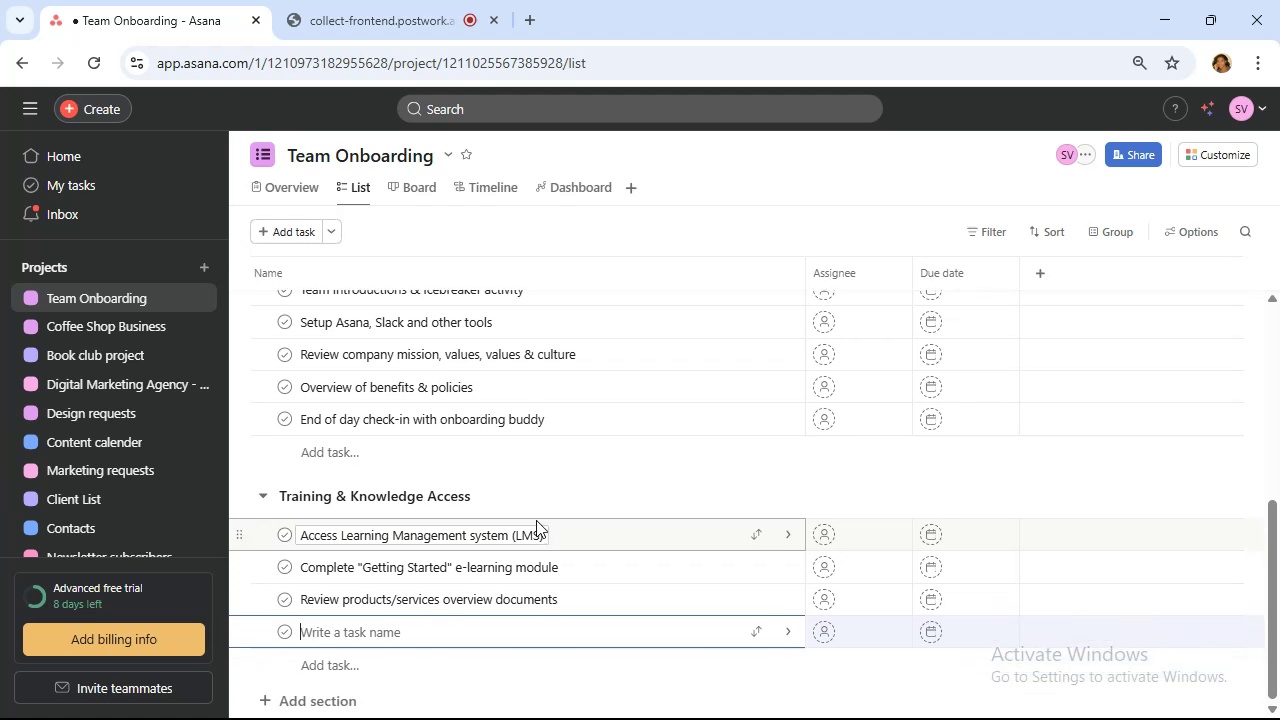 
type(Attend )
 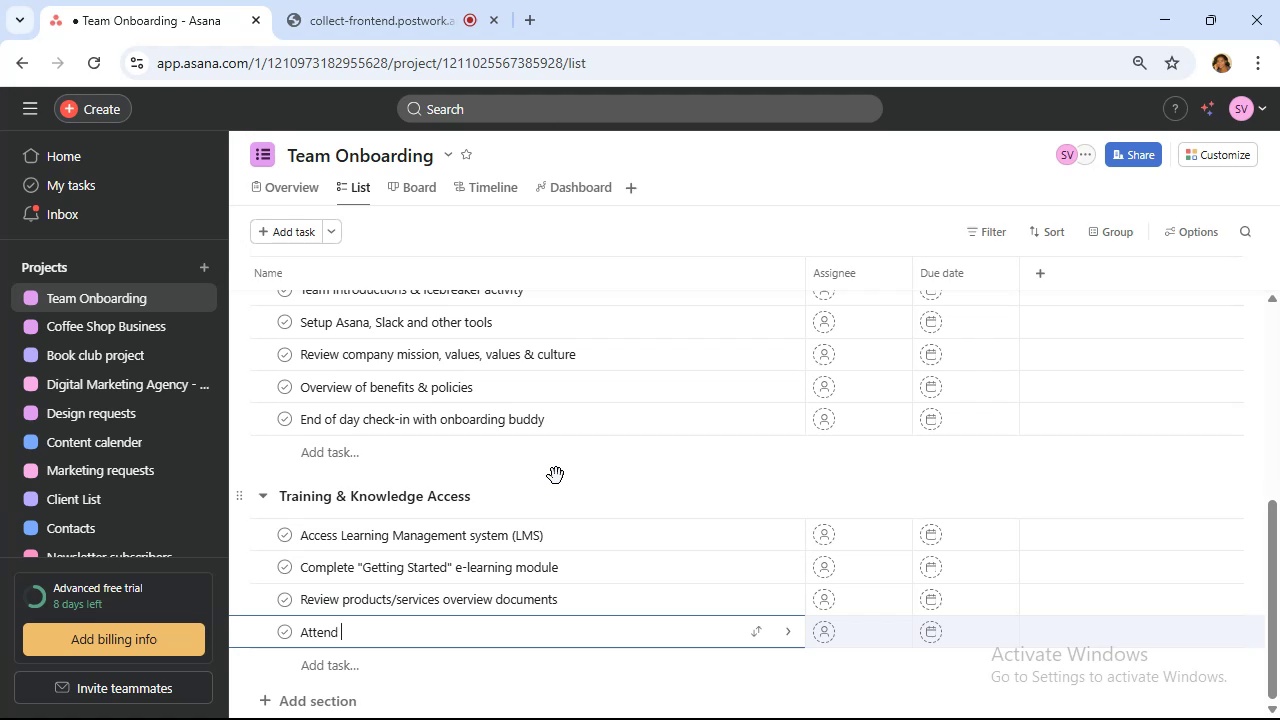 
type(deppartment )
 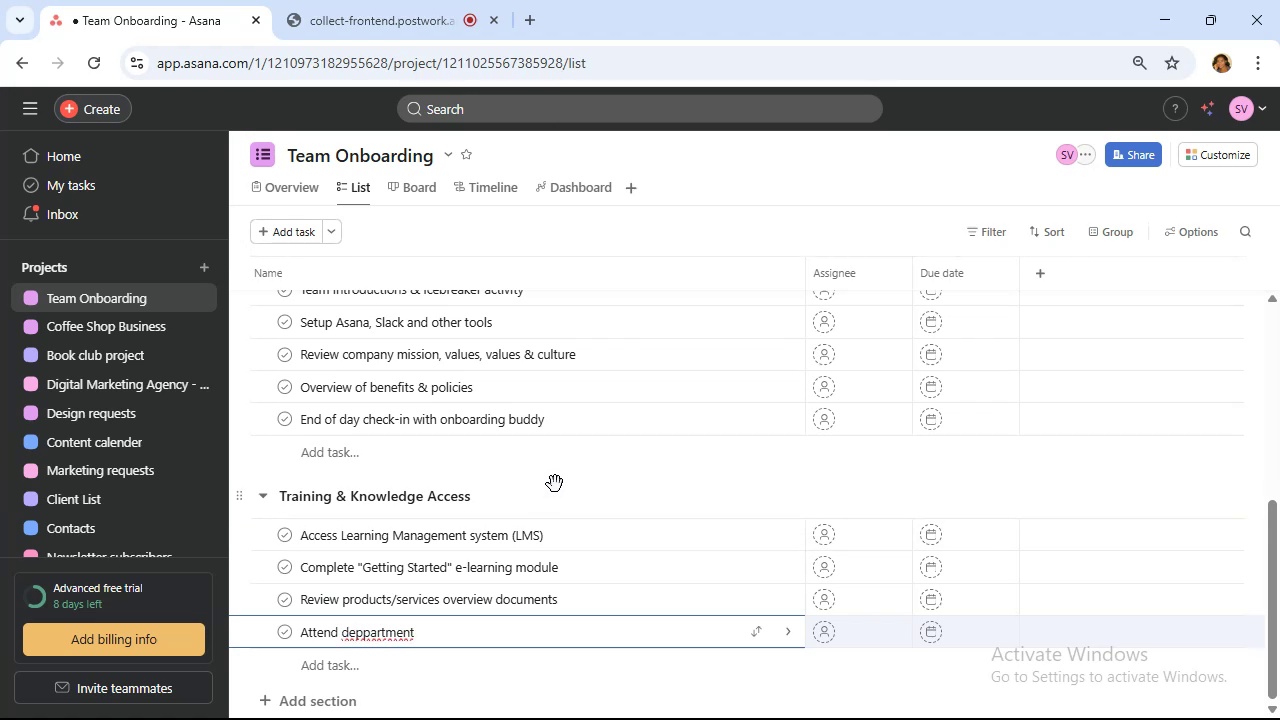 
hold_key(key=ArrowLeft, duration=0.83)
 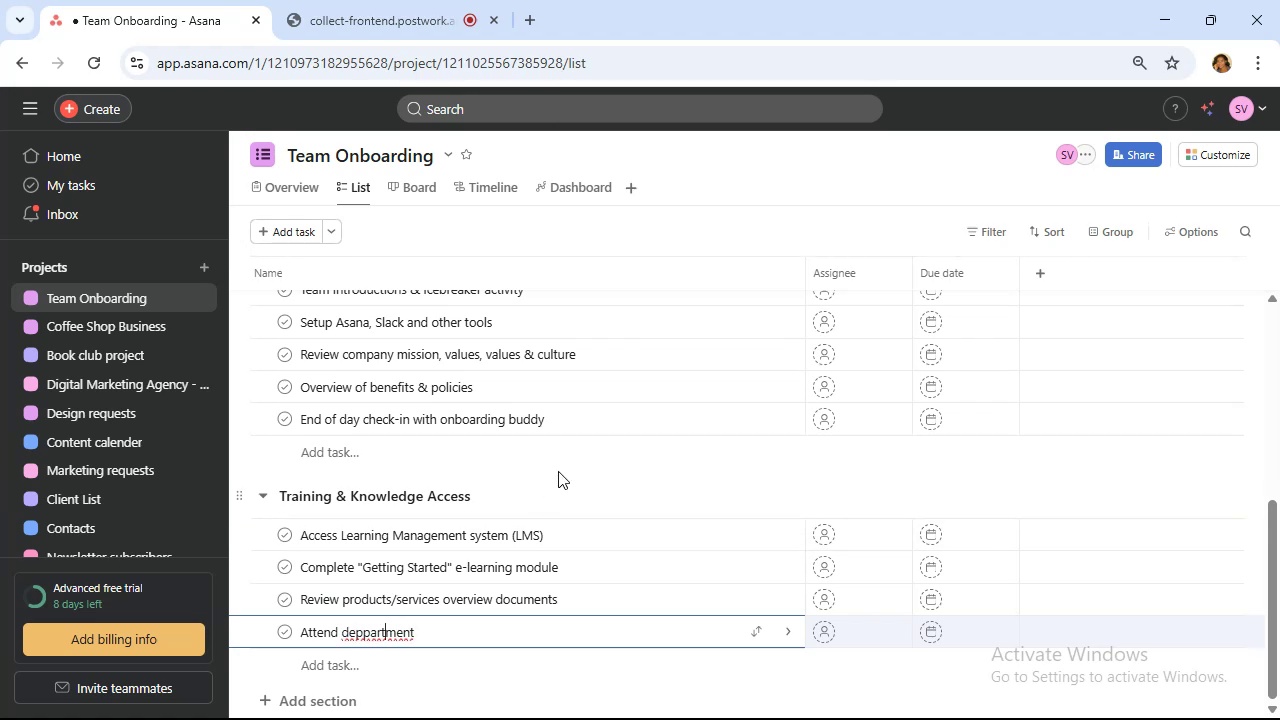 
key(ArrowLeft)
 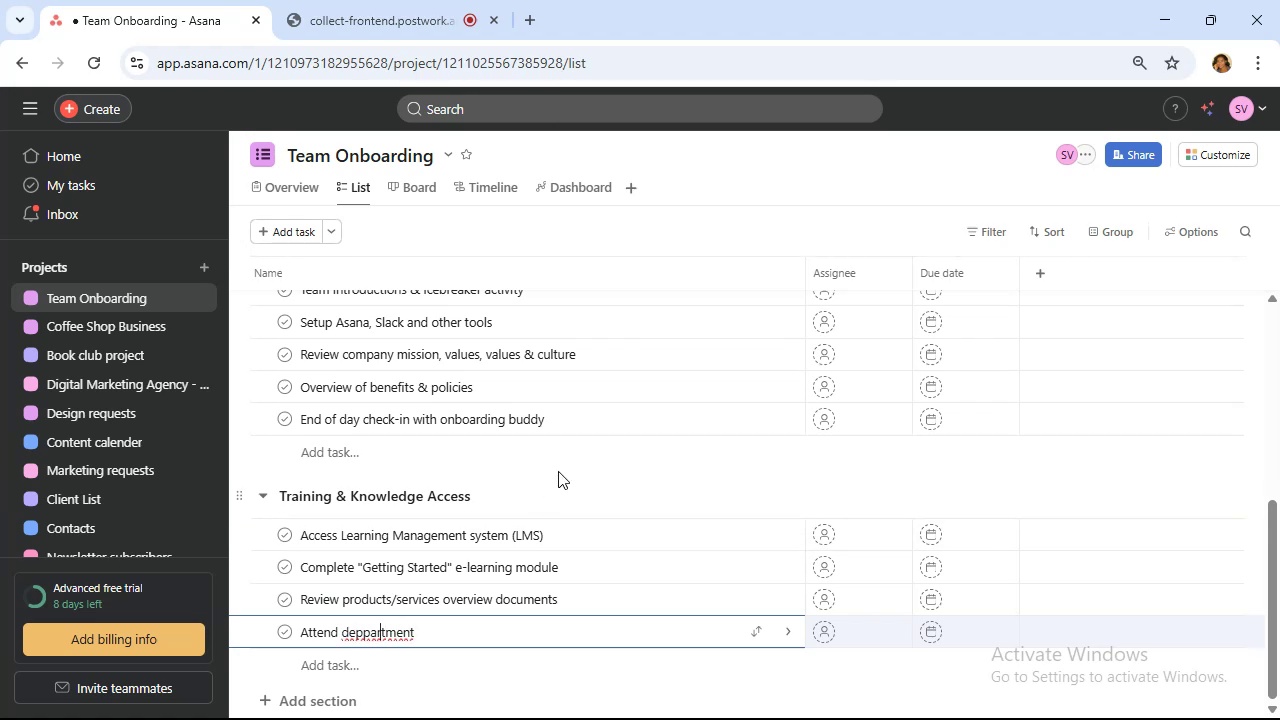 
key(ArrowLeft)
 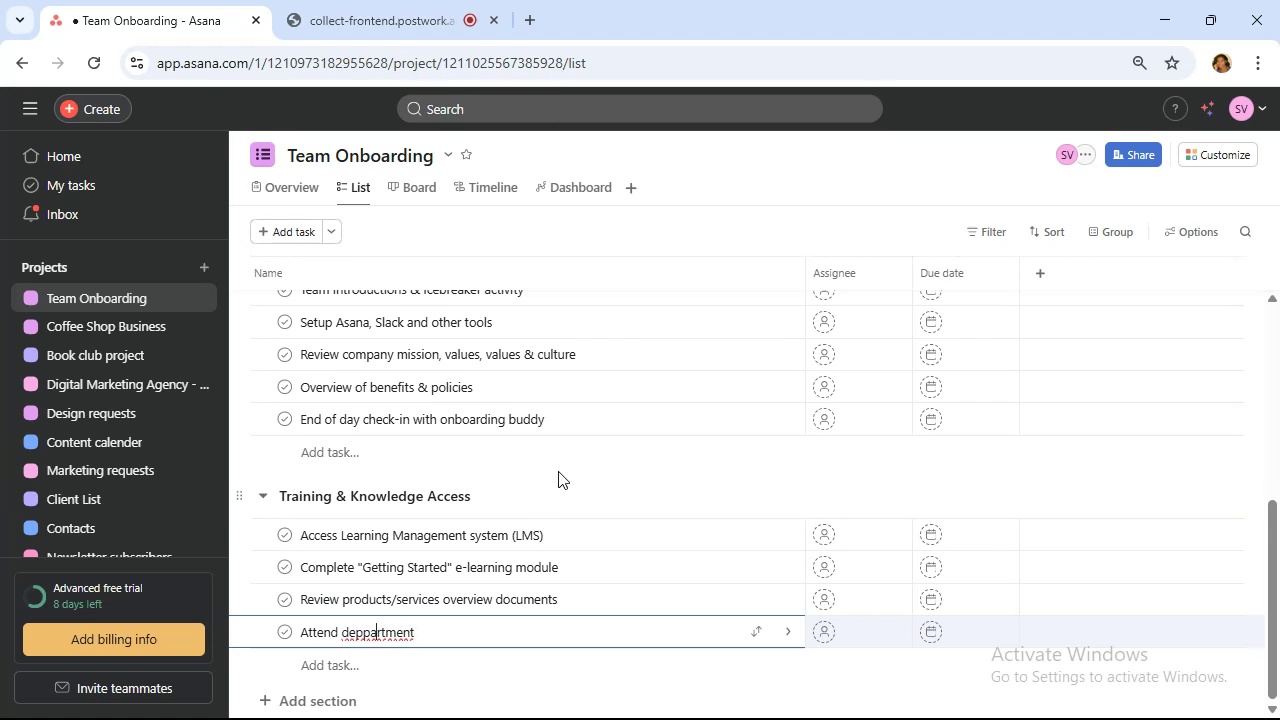 
key(ArrowLeft)
 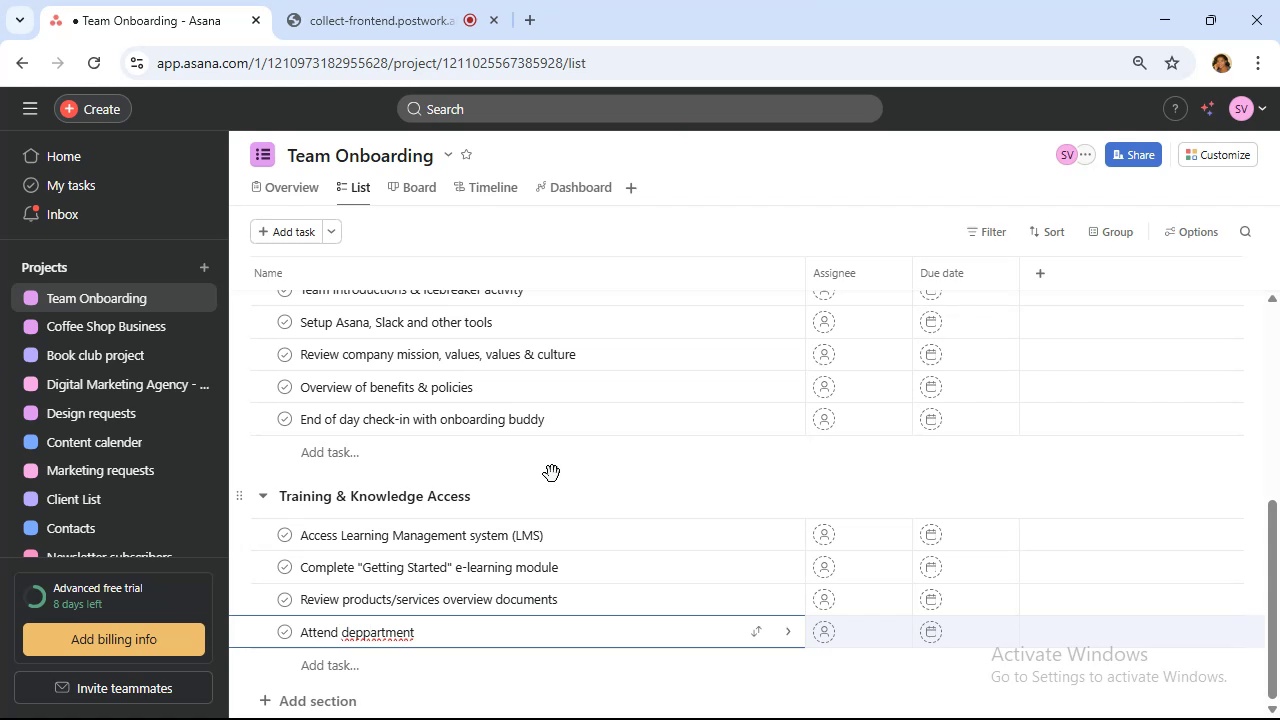 
key(Backspace)
 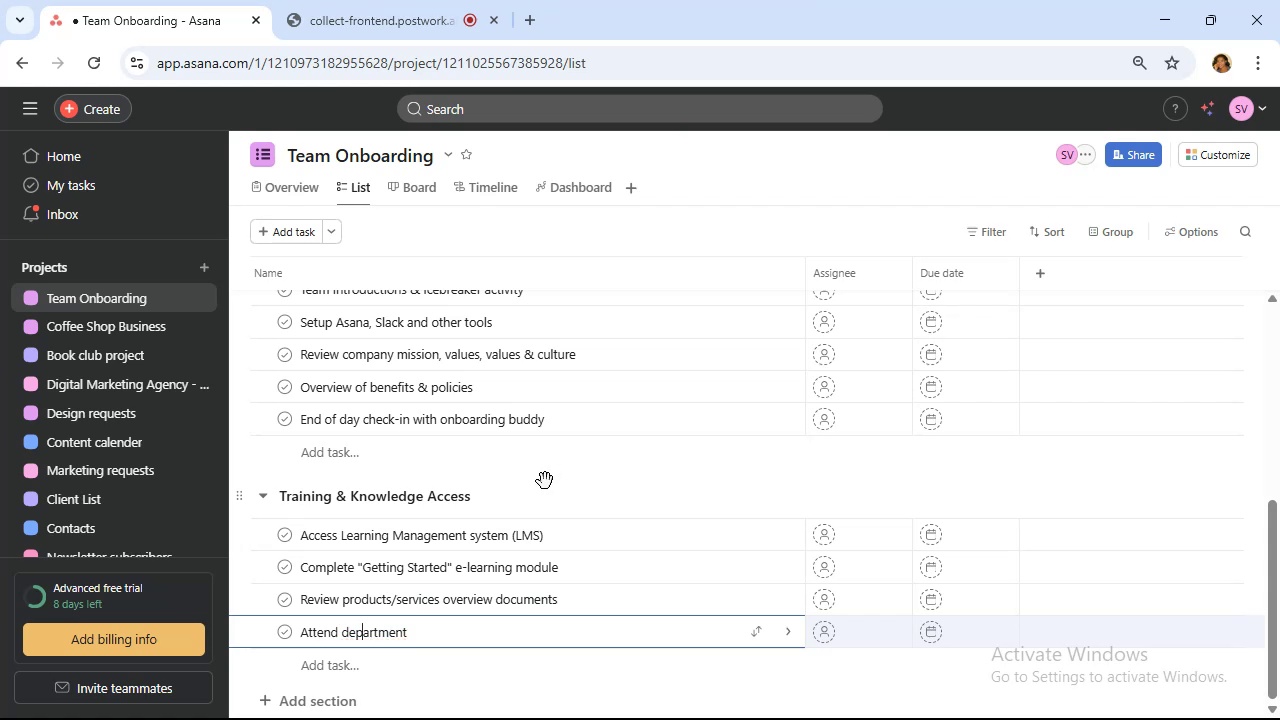 
key(ArrowRight)
 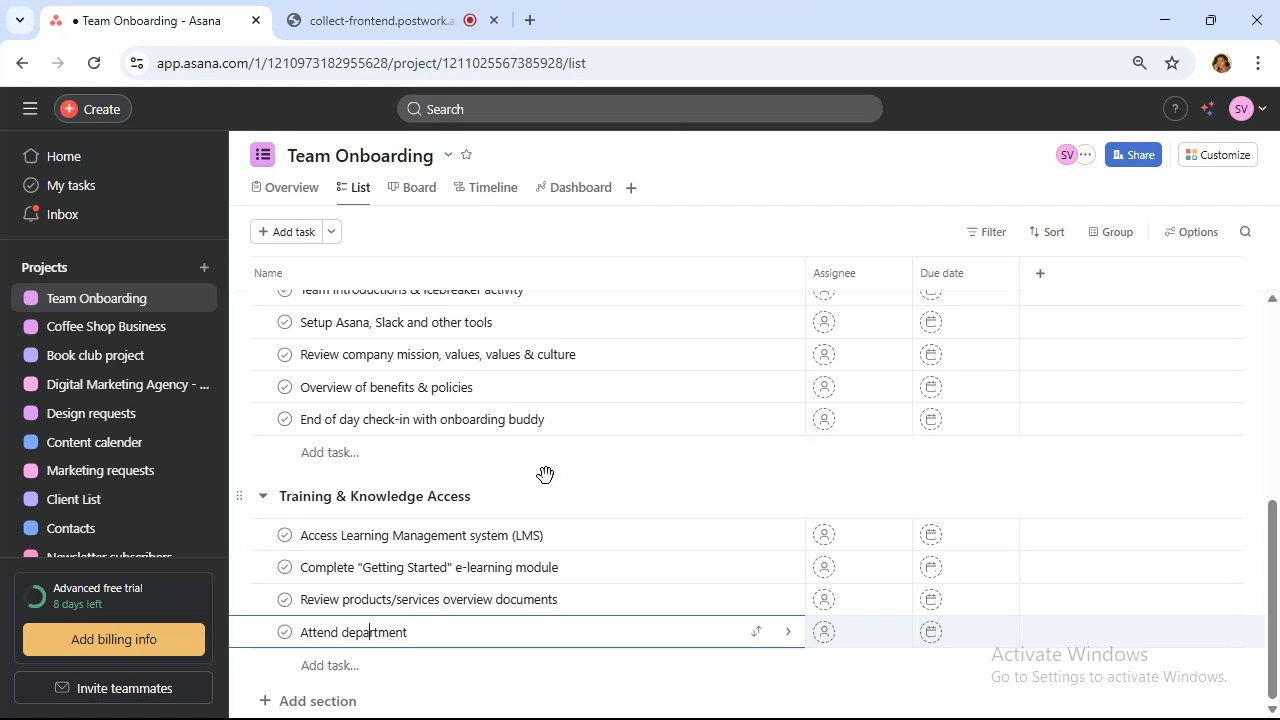 
key(ArrowRight)
 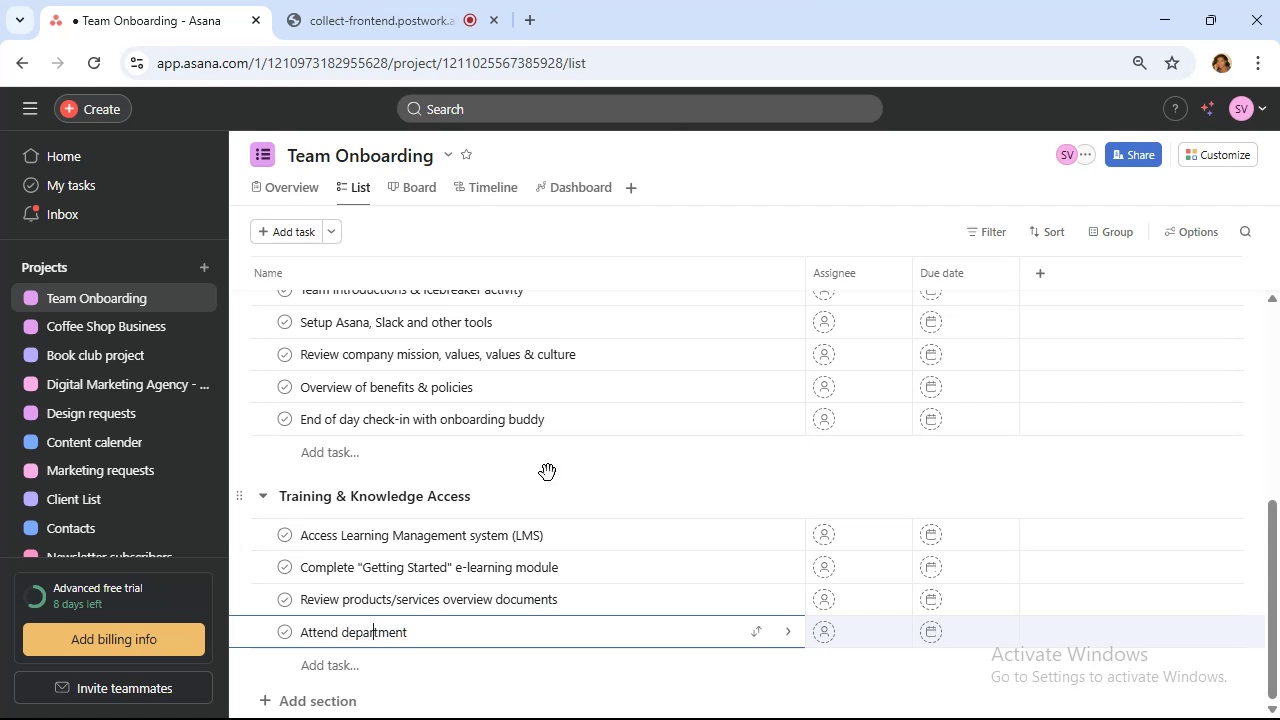 
key(ArrowRight)
 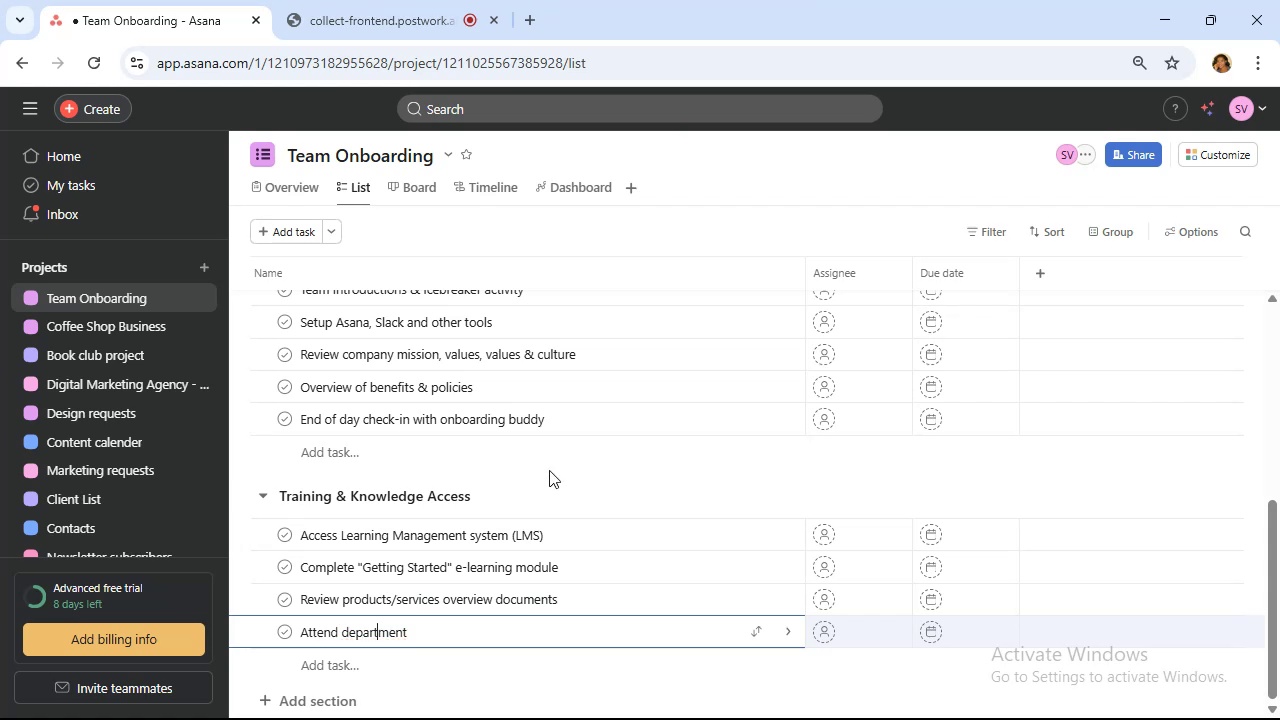 
key(ArrowRight)
 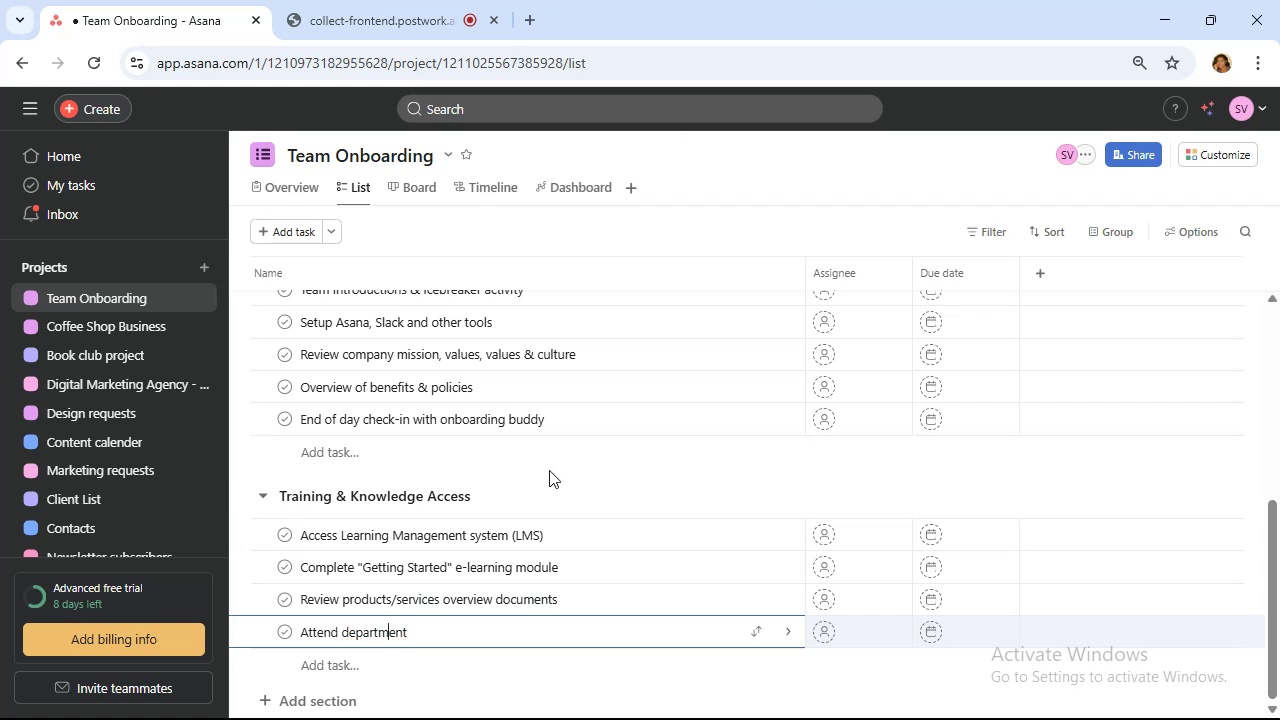 
key(ArrowRight)
 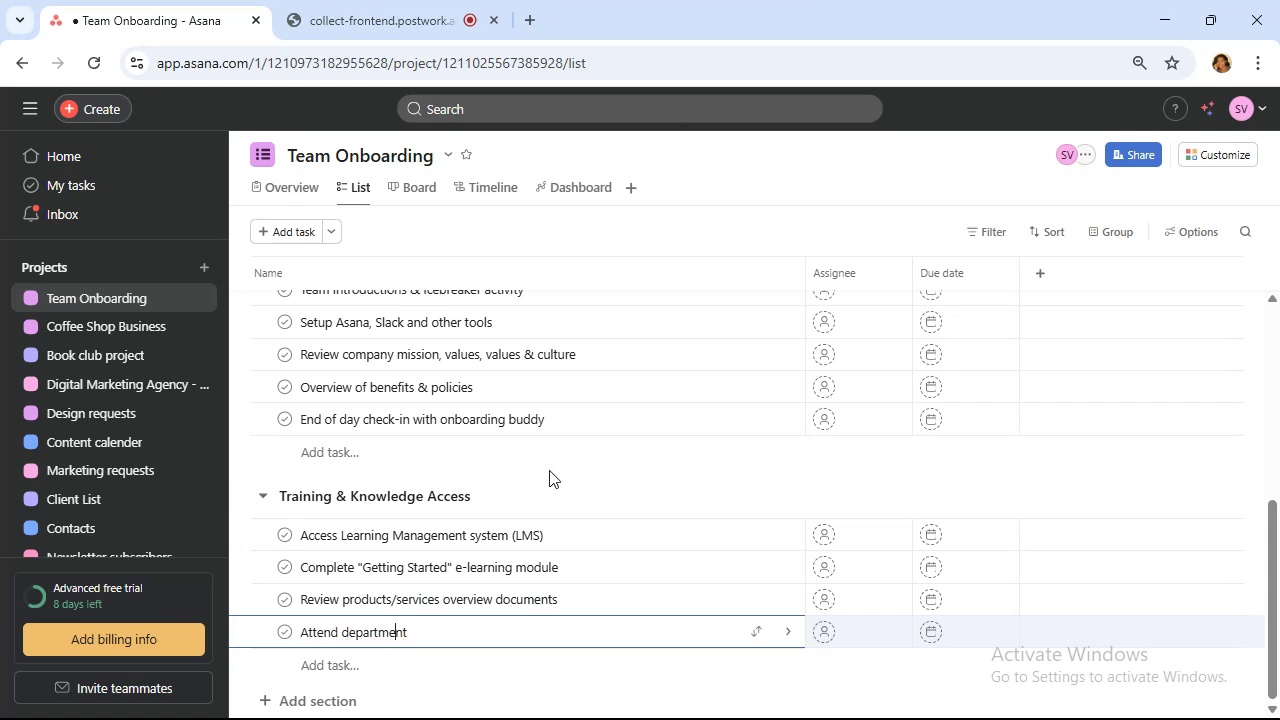 
key(ArrowRight)
 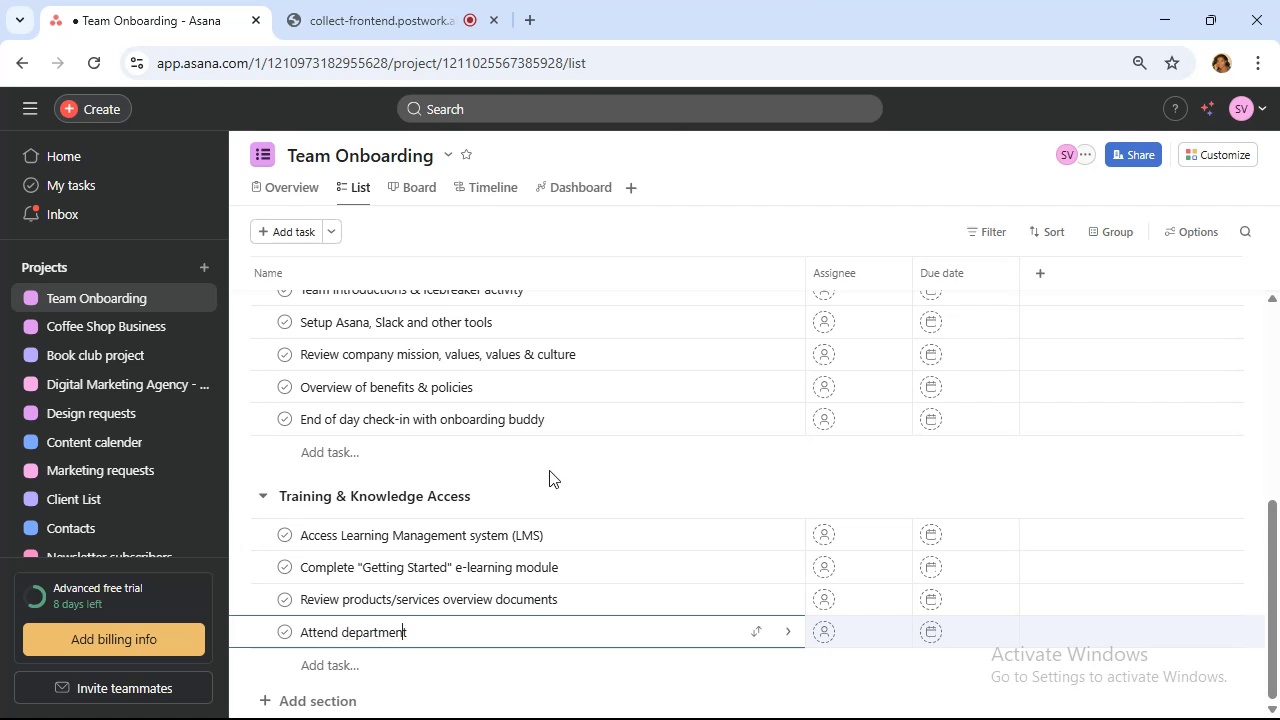 
key(ArrowRight)
 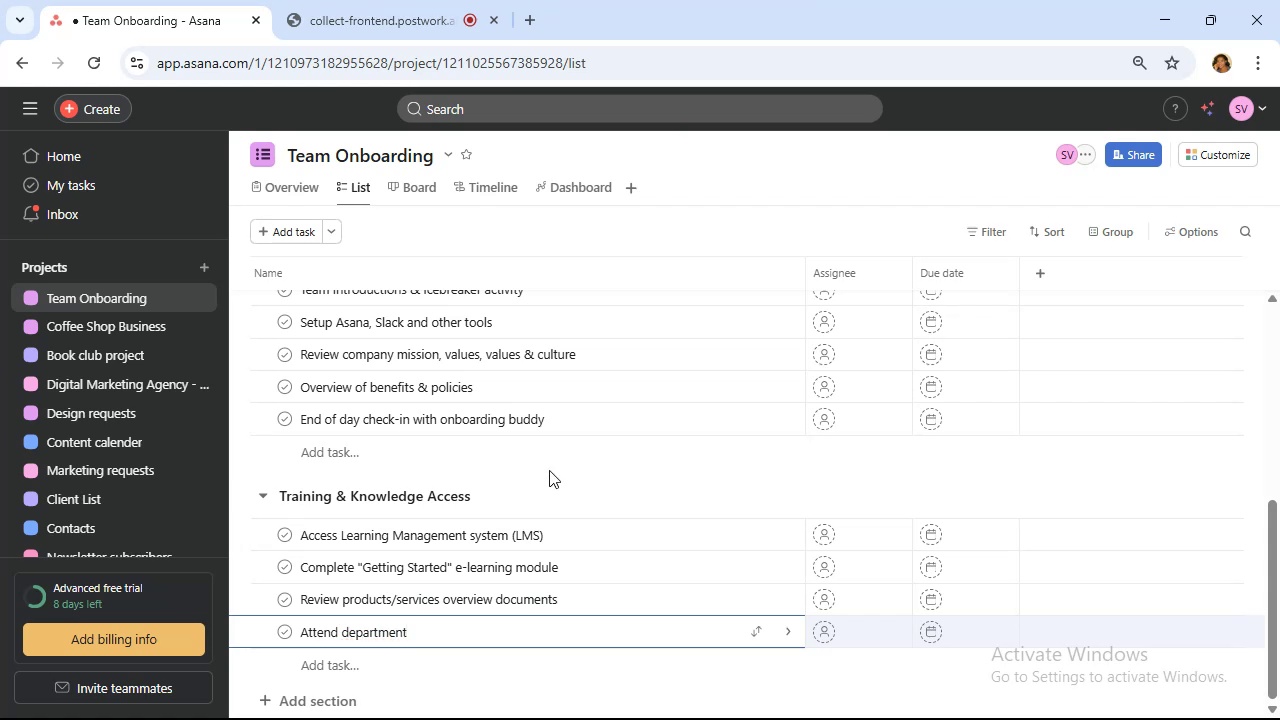 
key(Space)
 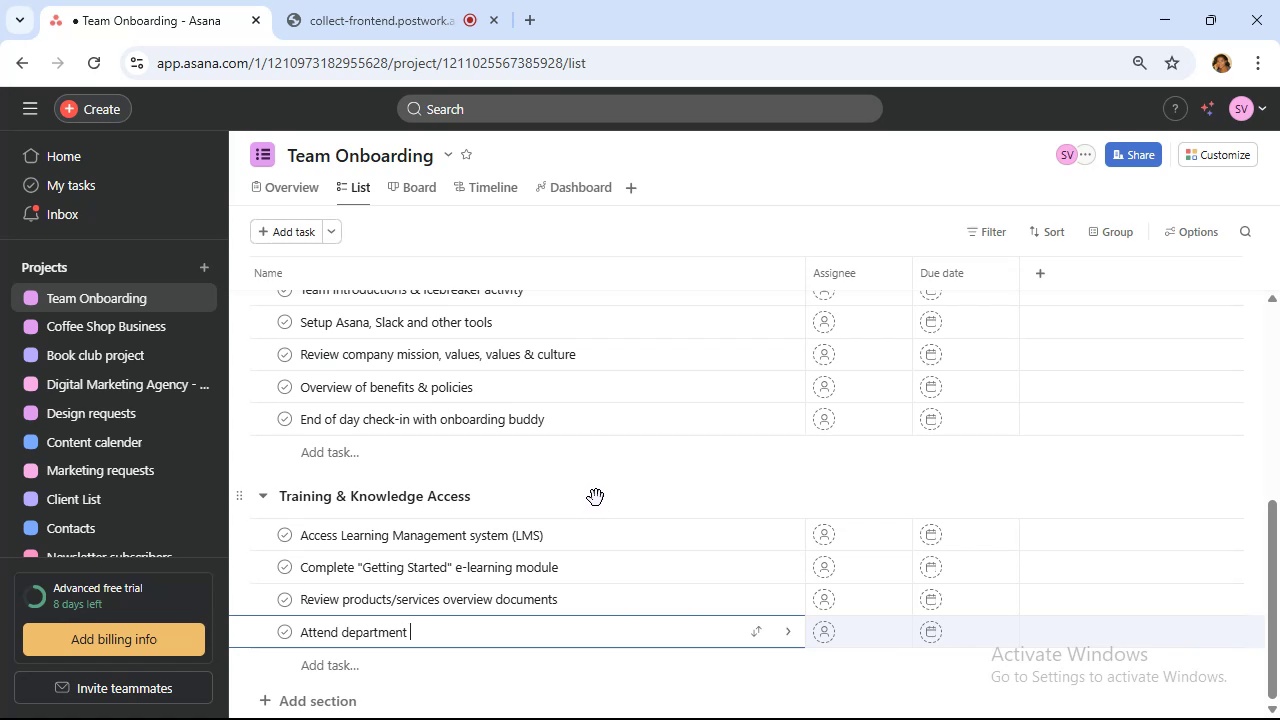 
wait(13.84)
 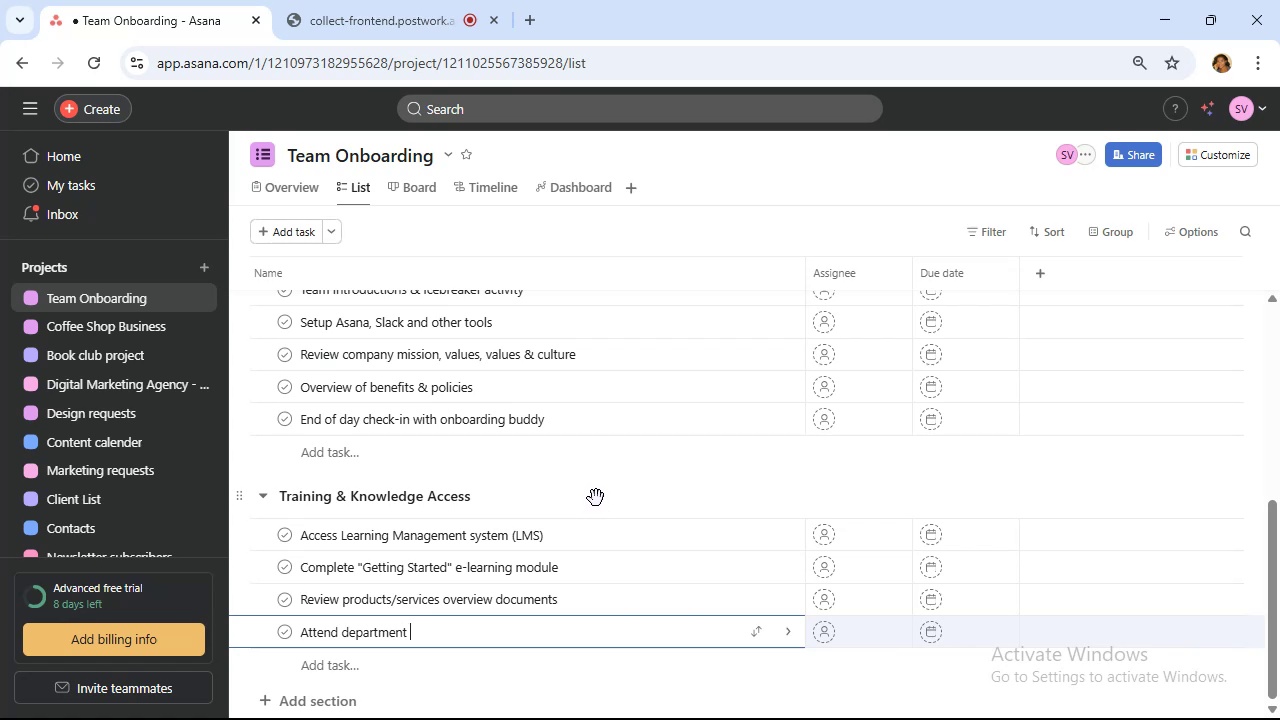 
type(specific trining sessions)
 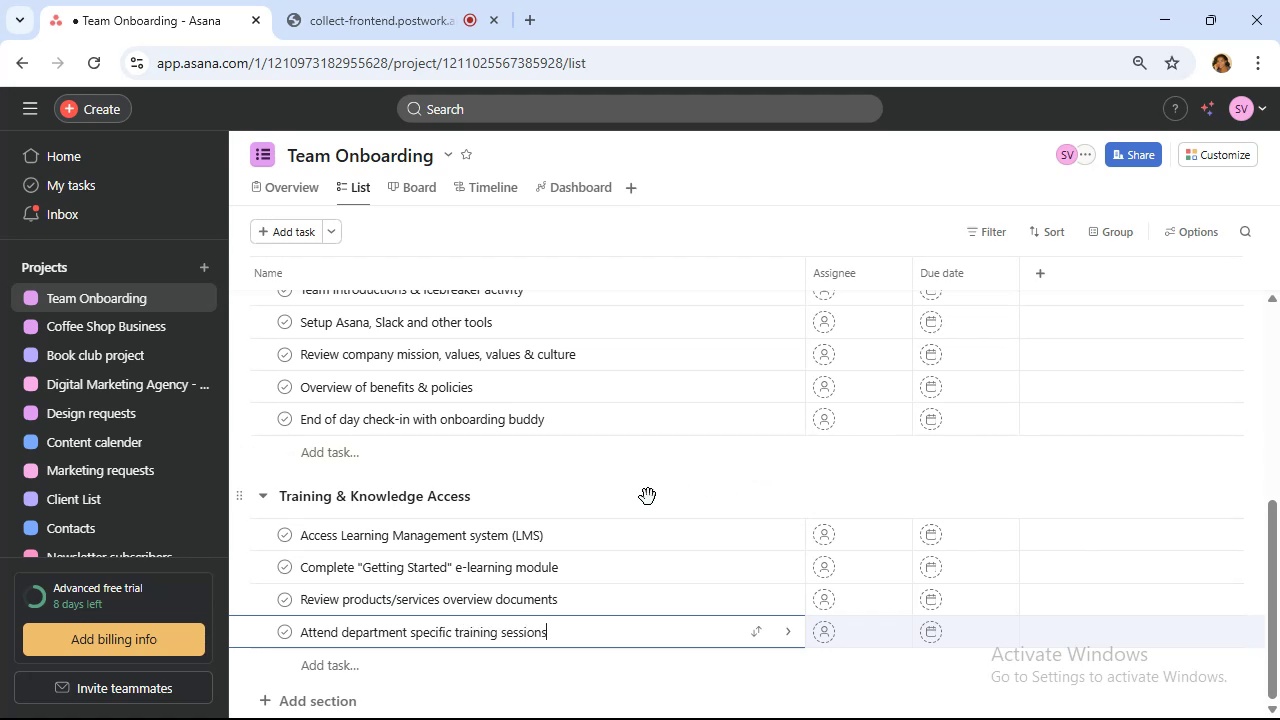 
hold_key(key=A, duration=0.33)
 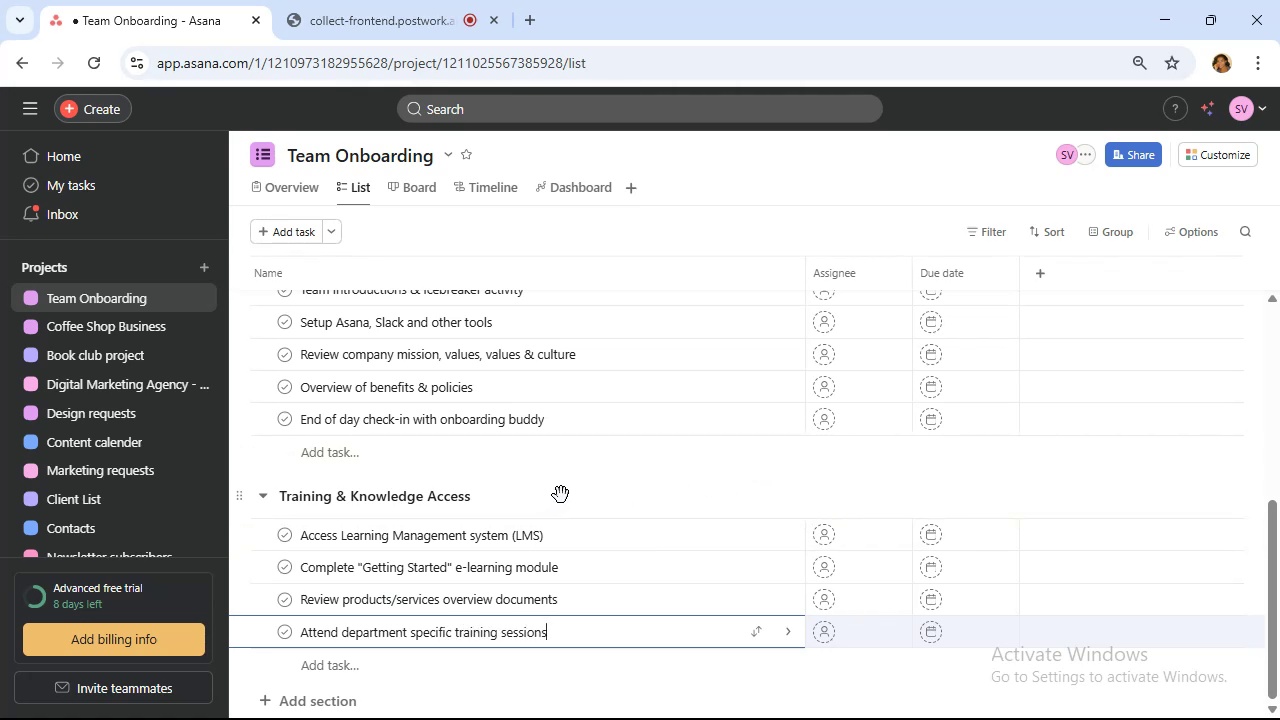 
wait(7.24)
 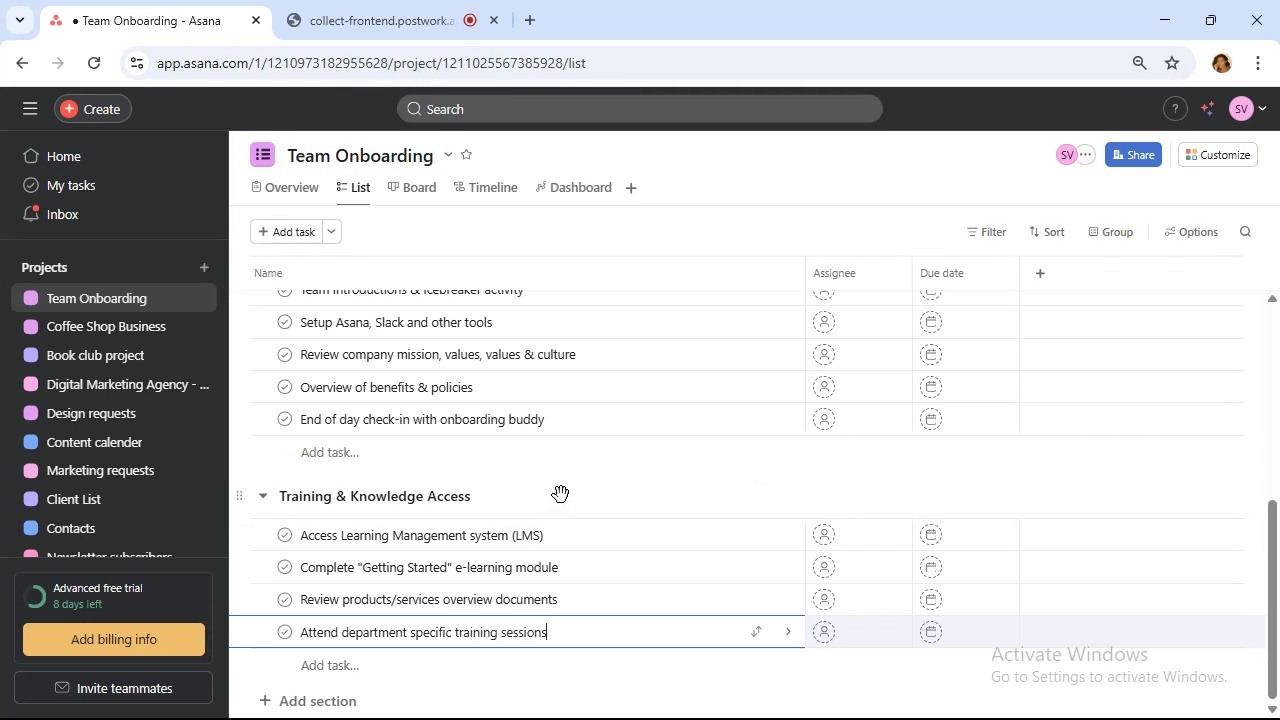 
left_click([414, 675])
 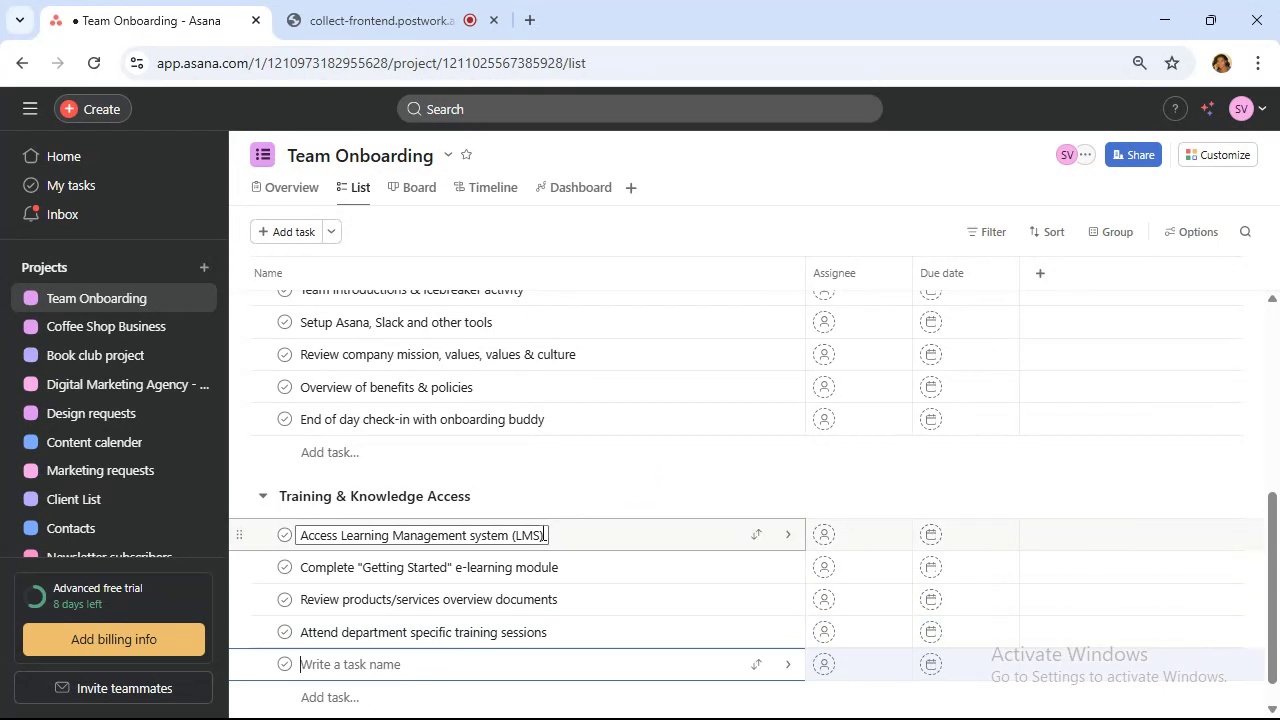 
type(Learn internal processes )
 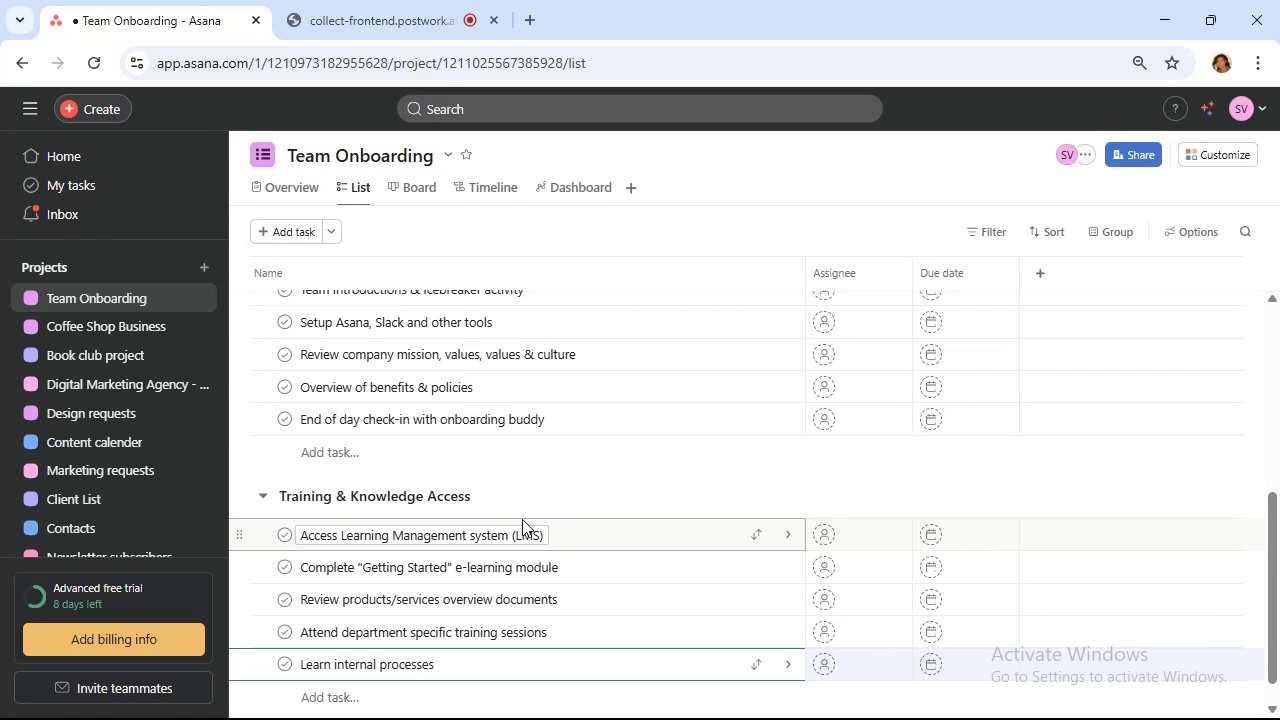 
type(& approval )
 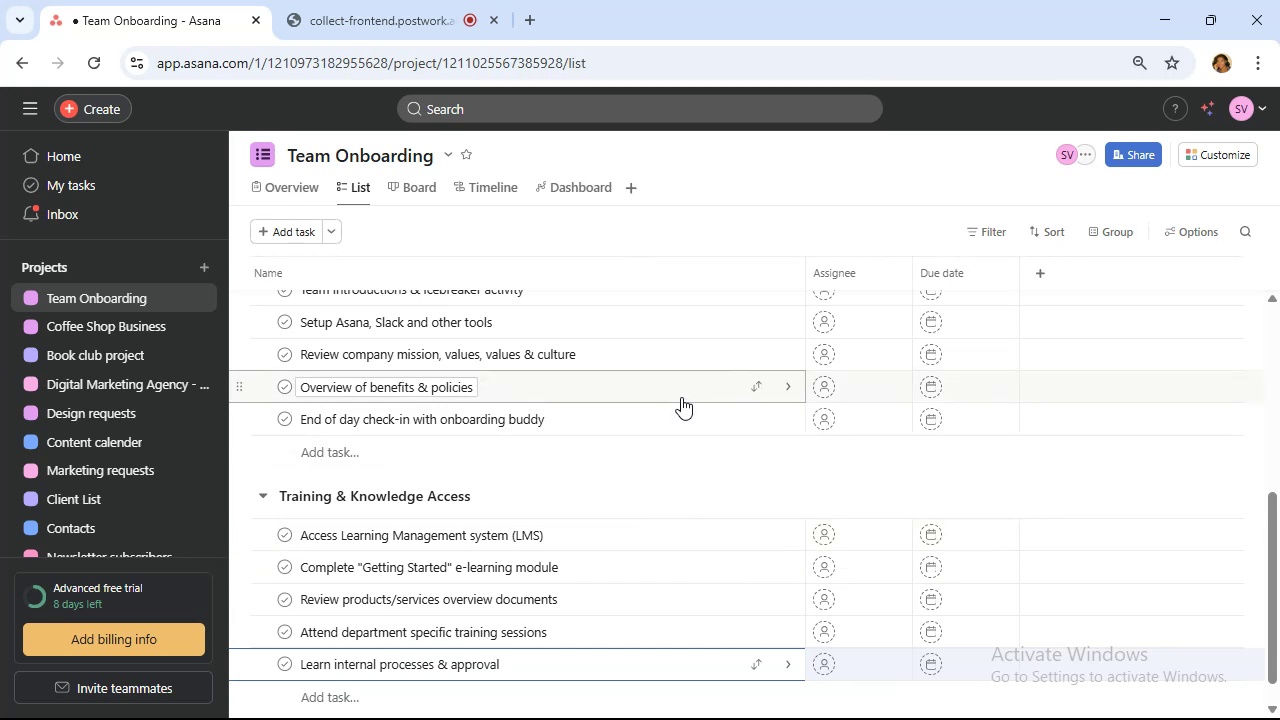 
wait(12.39)
 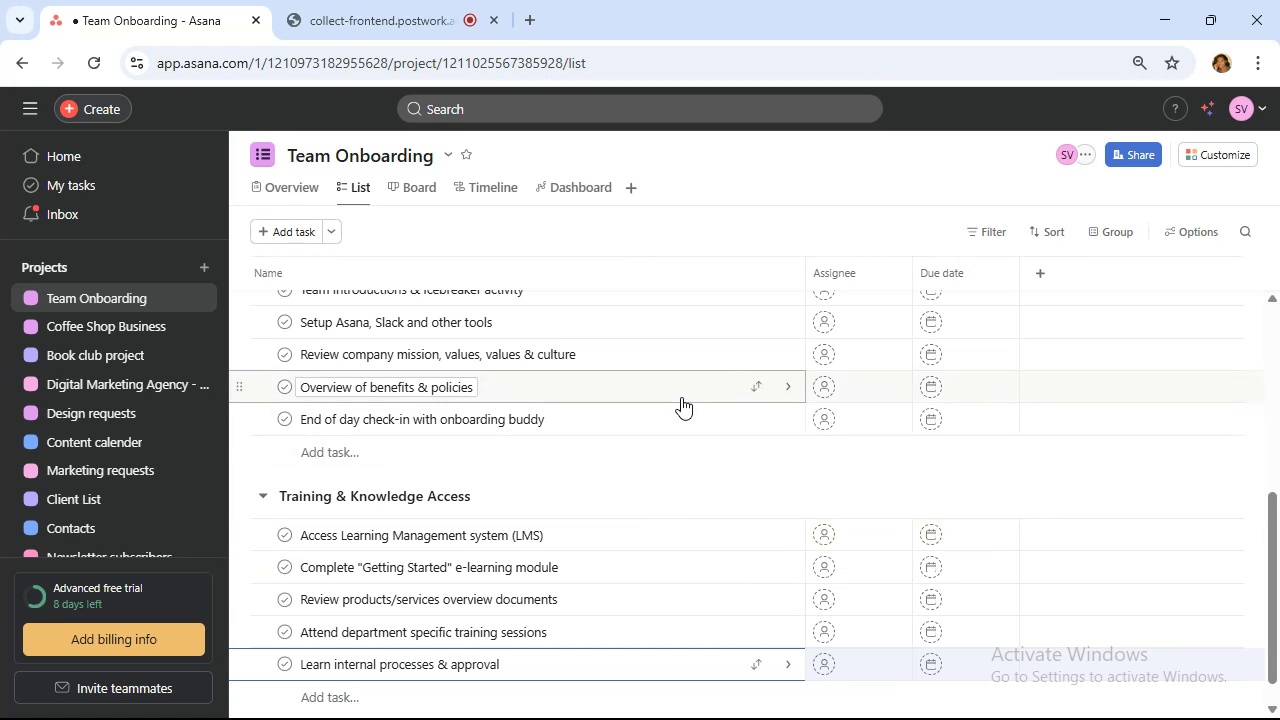 
type(flows)
 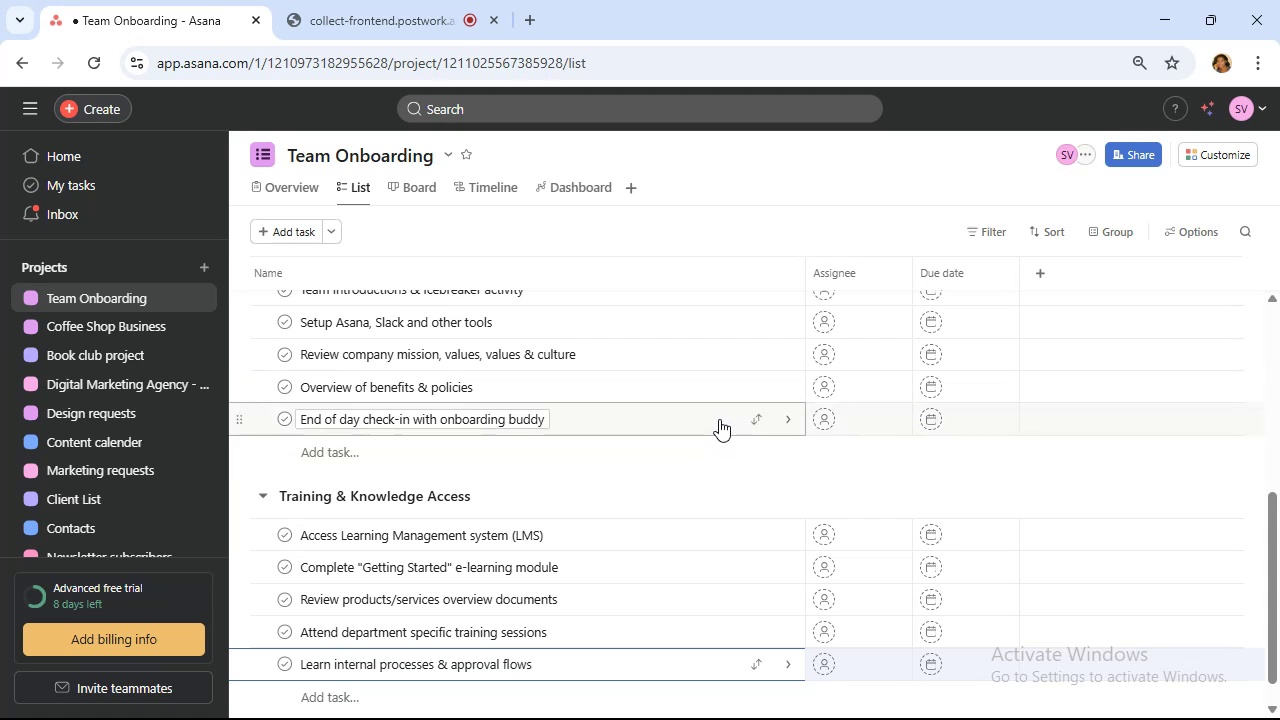 
key(Enter)
 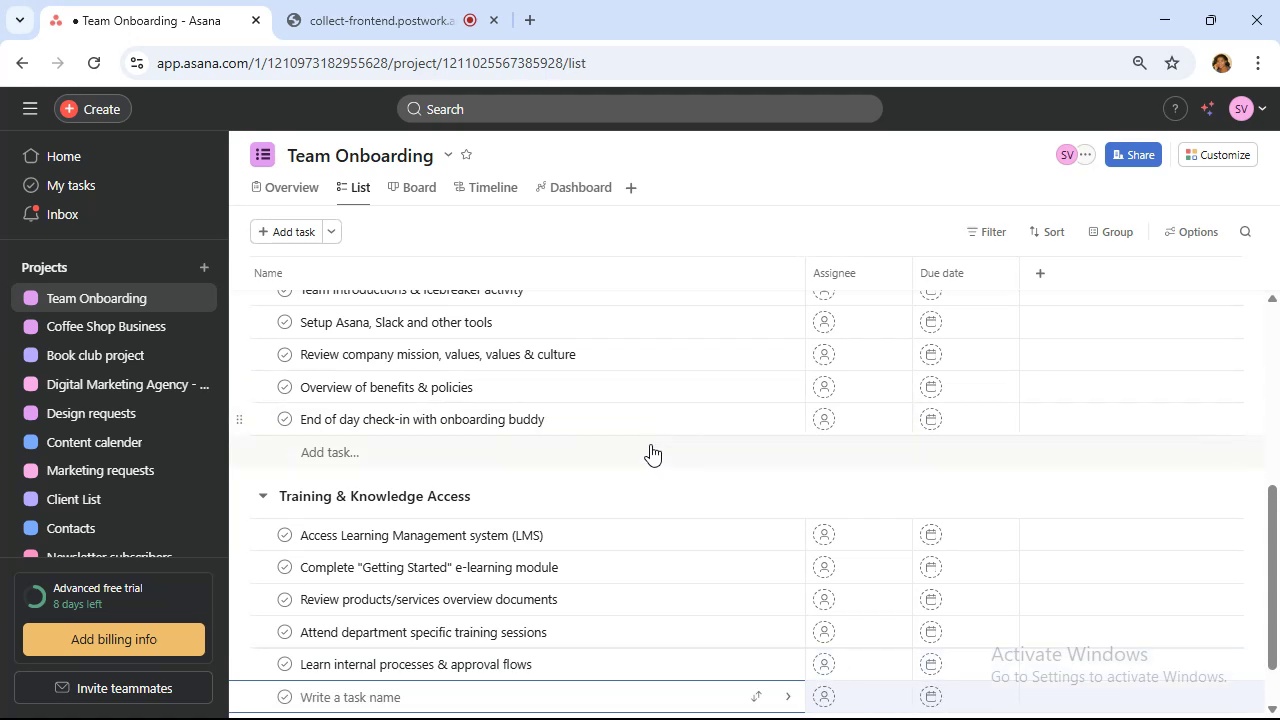 
scroll: coordinate [618, 492], scroll_direction: down, amount: 5.0
 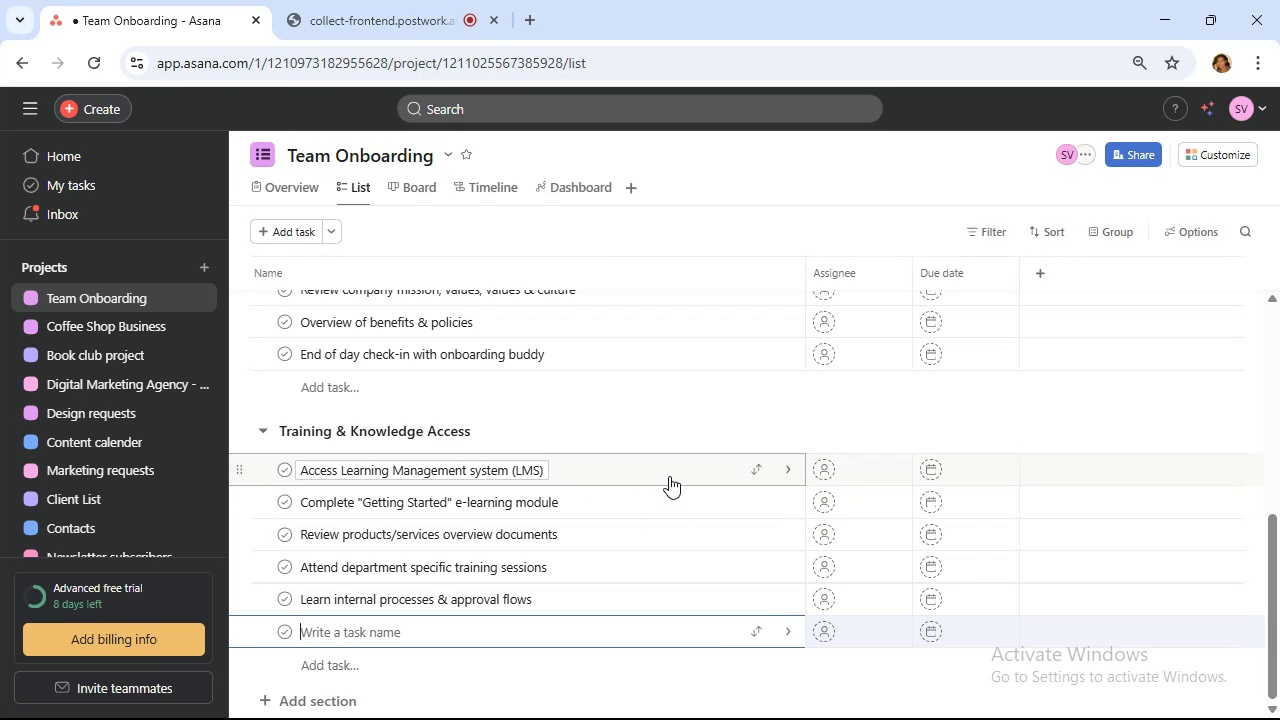 
wait(16.98)
 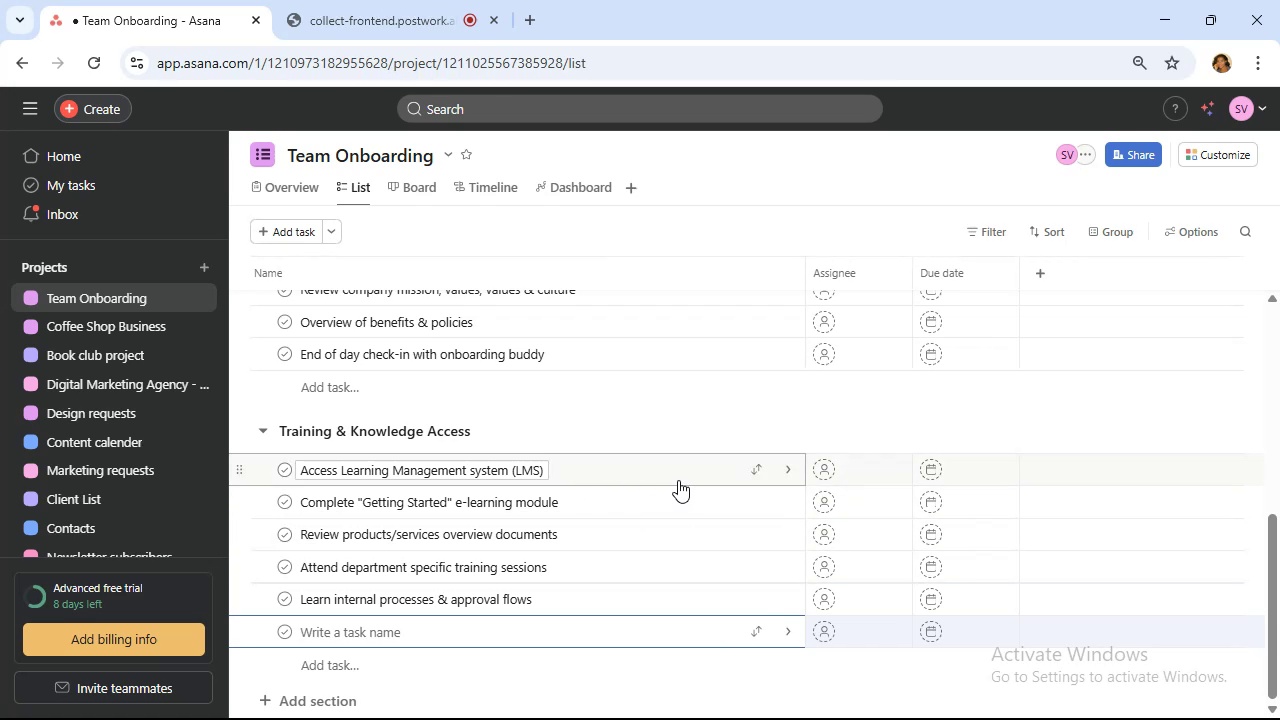 
type(Review )
 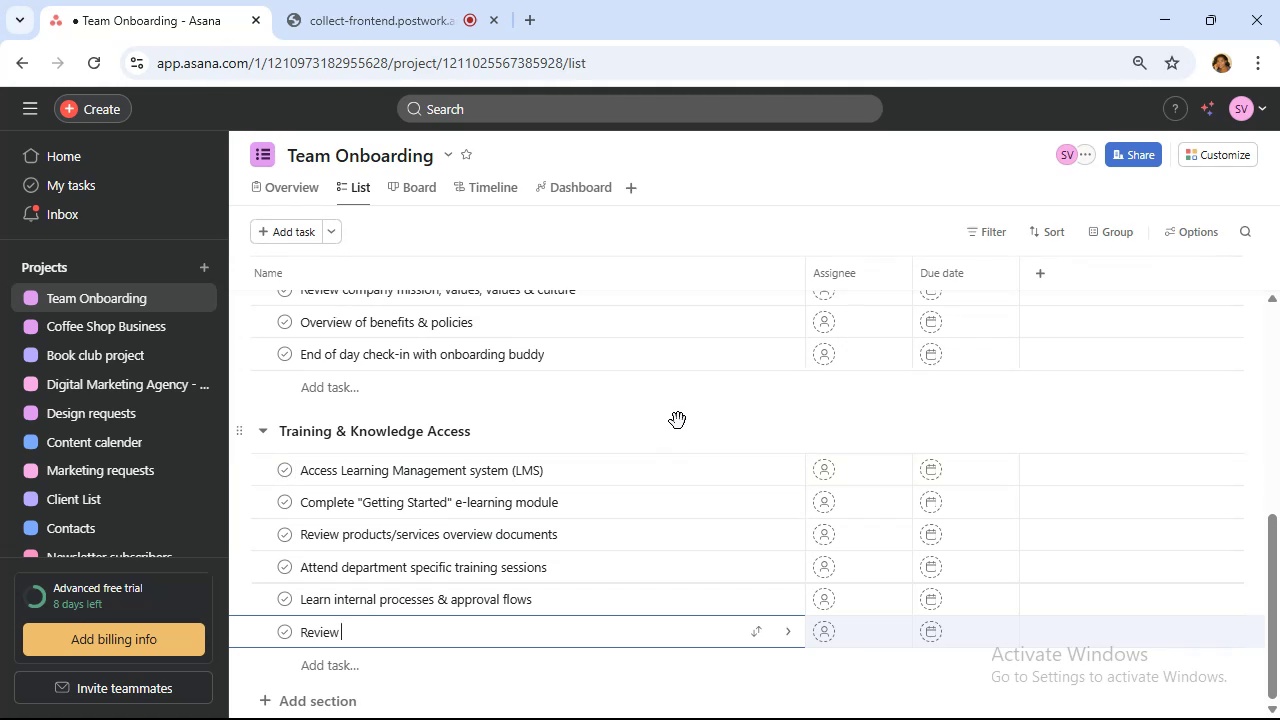 
wait(9.6)
 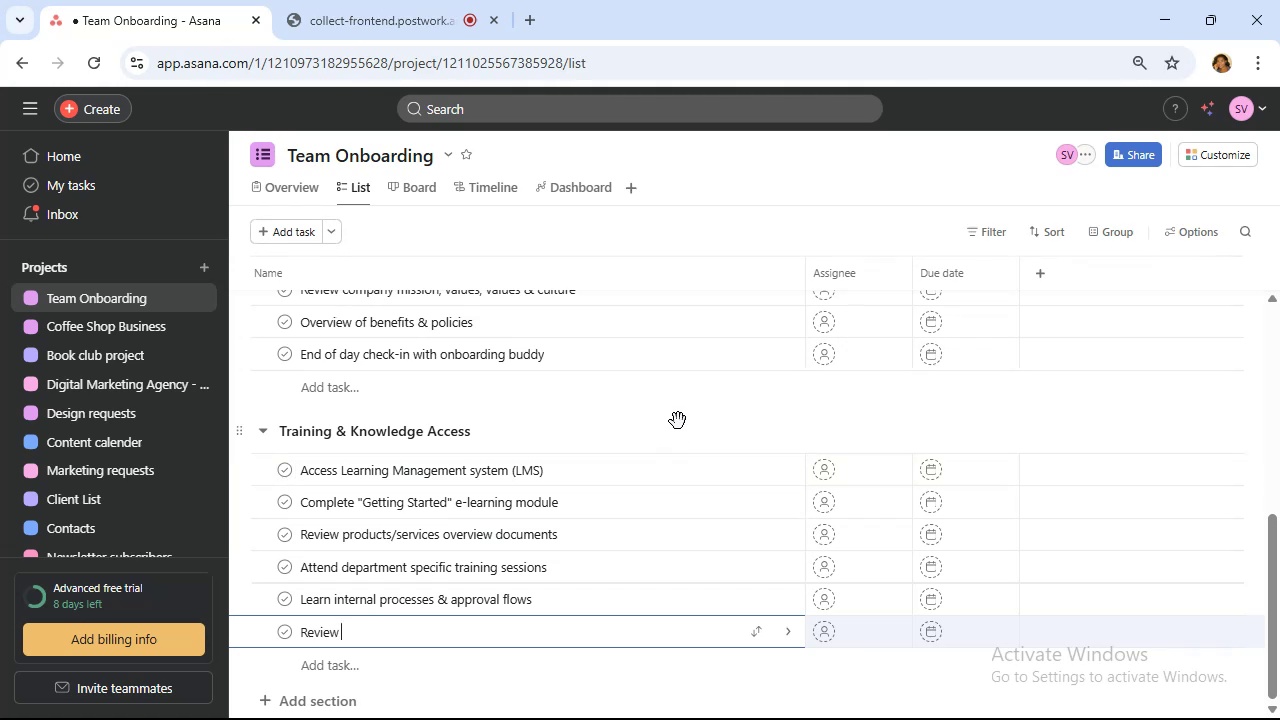 
type(style guides & templates)
 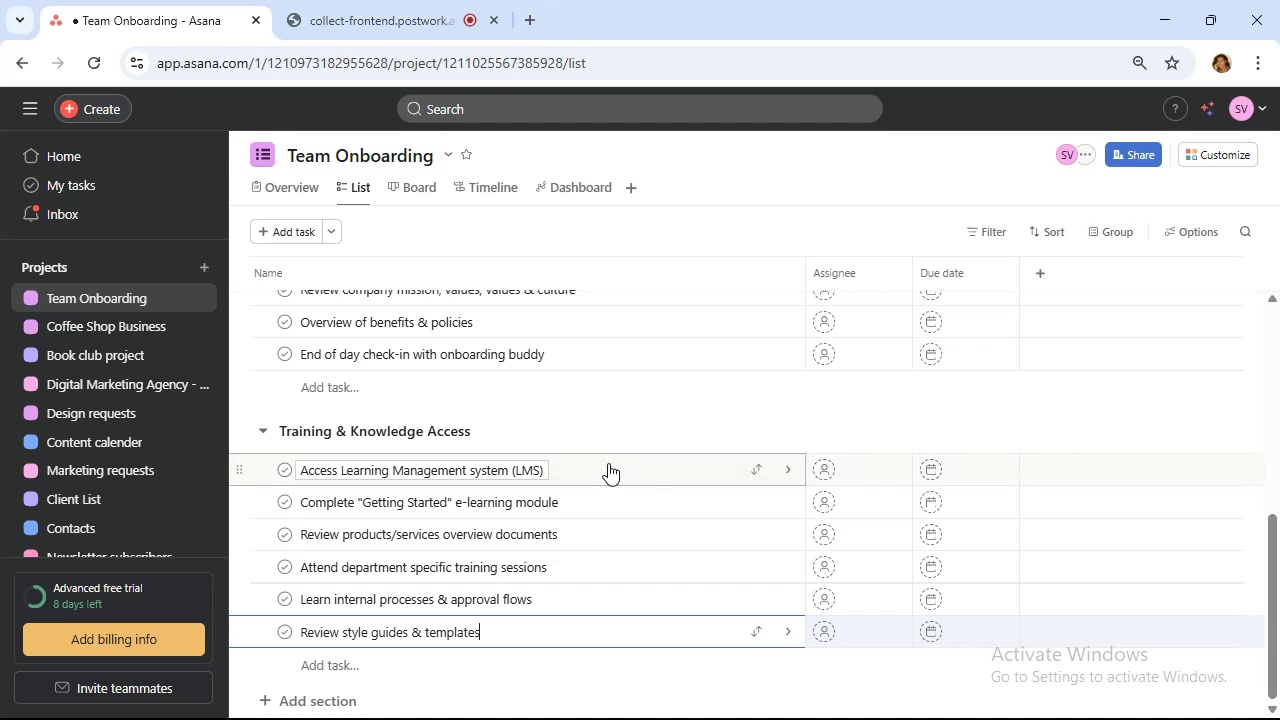 
mouse_move([499, 446])
 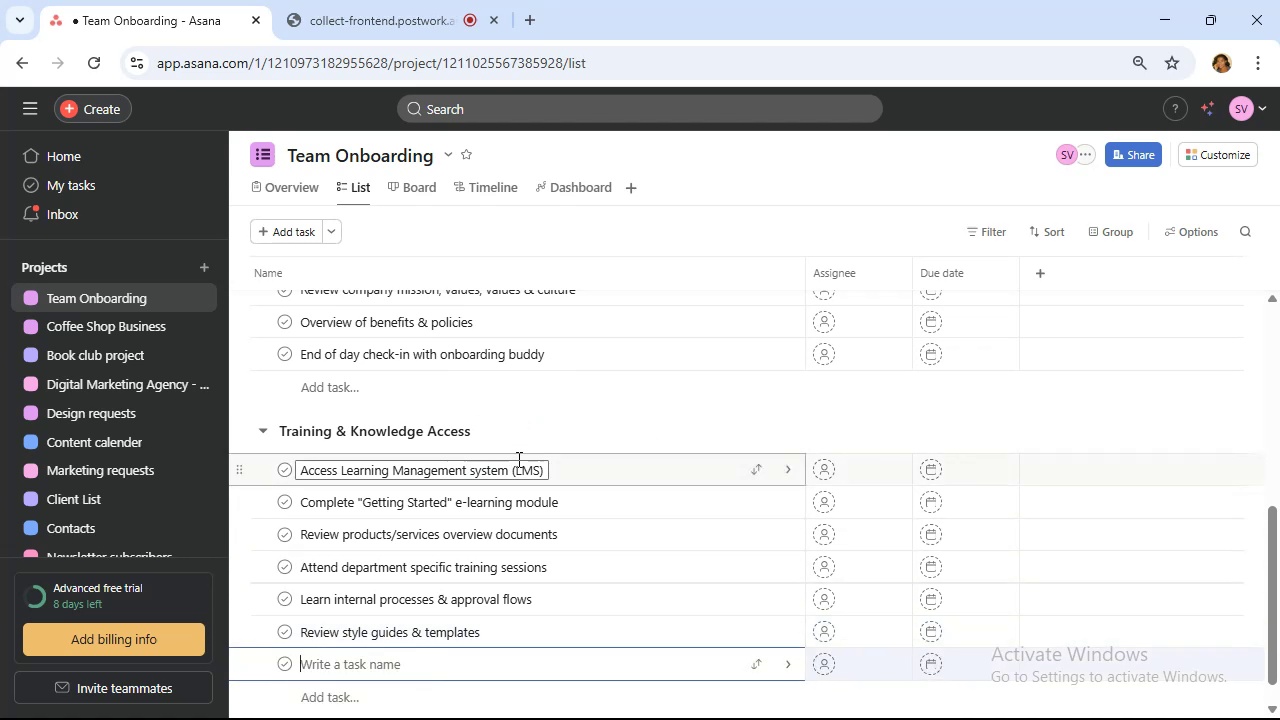 
type(Join product demo sessions)
 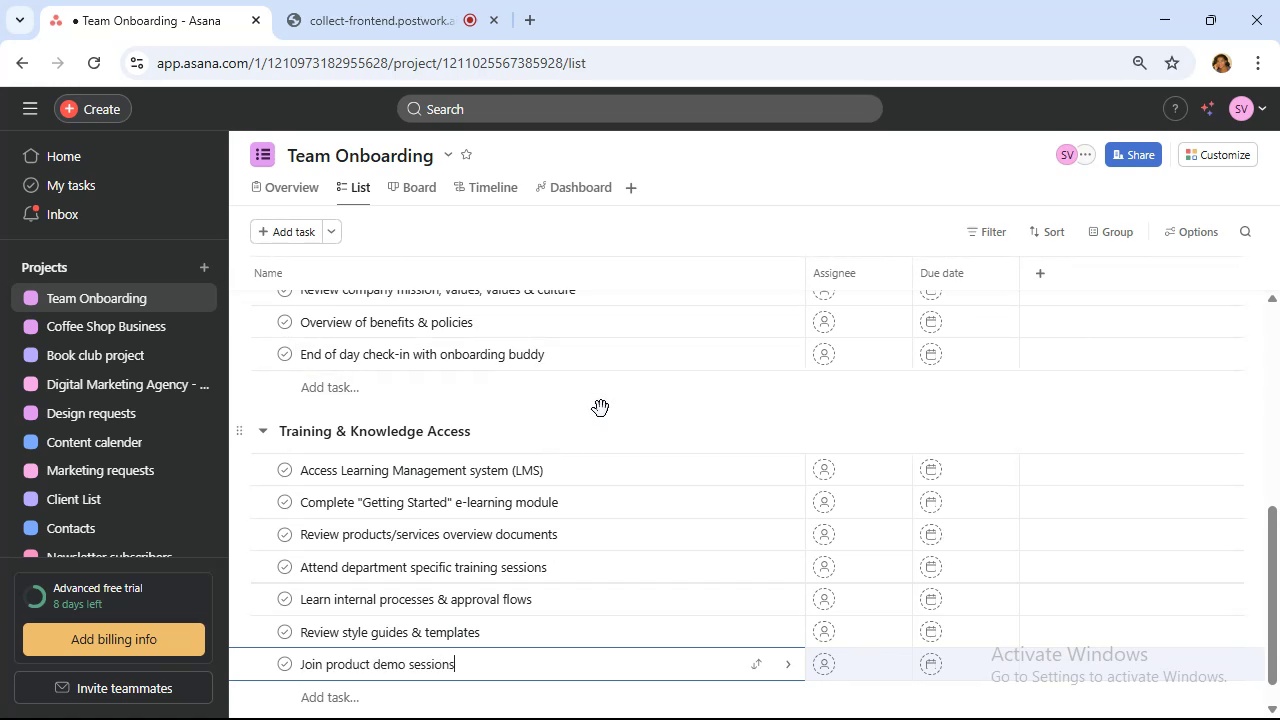 
scroll: coordinate [486, 502], scroll_direction: down, amount: 3.0
 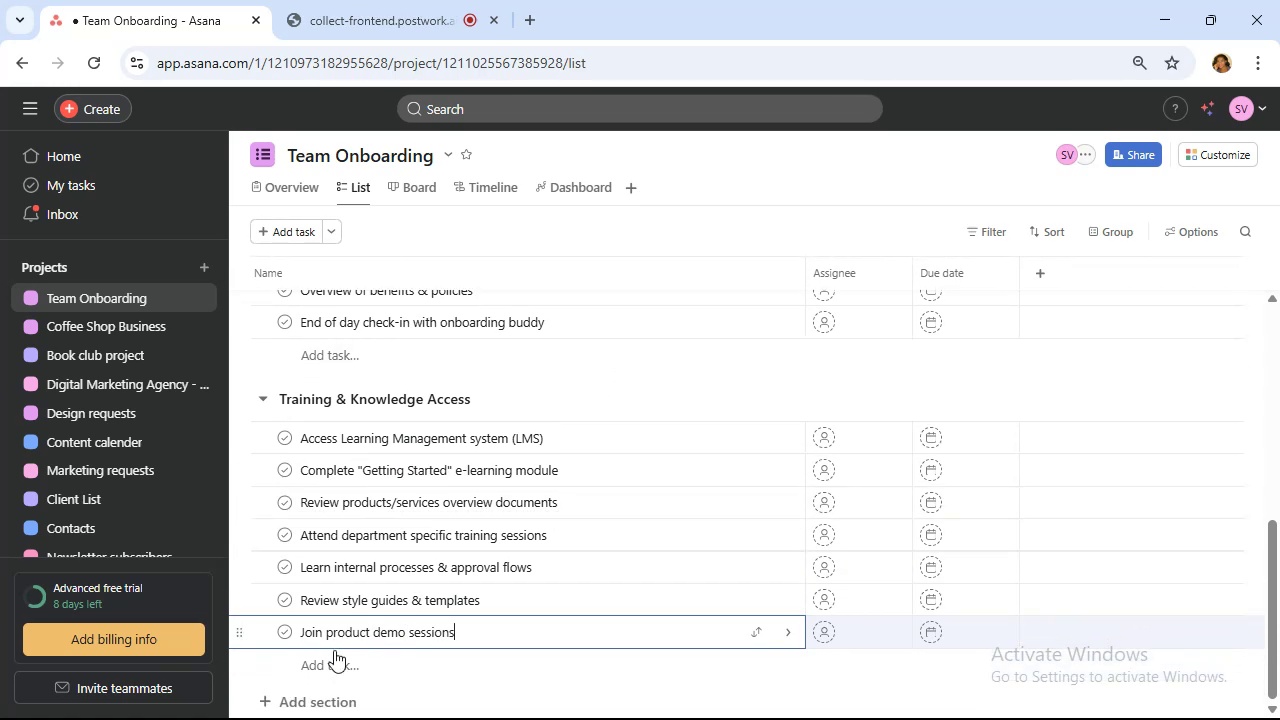 
left_click([350, 696])
 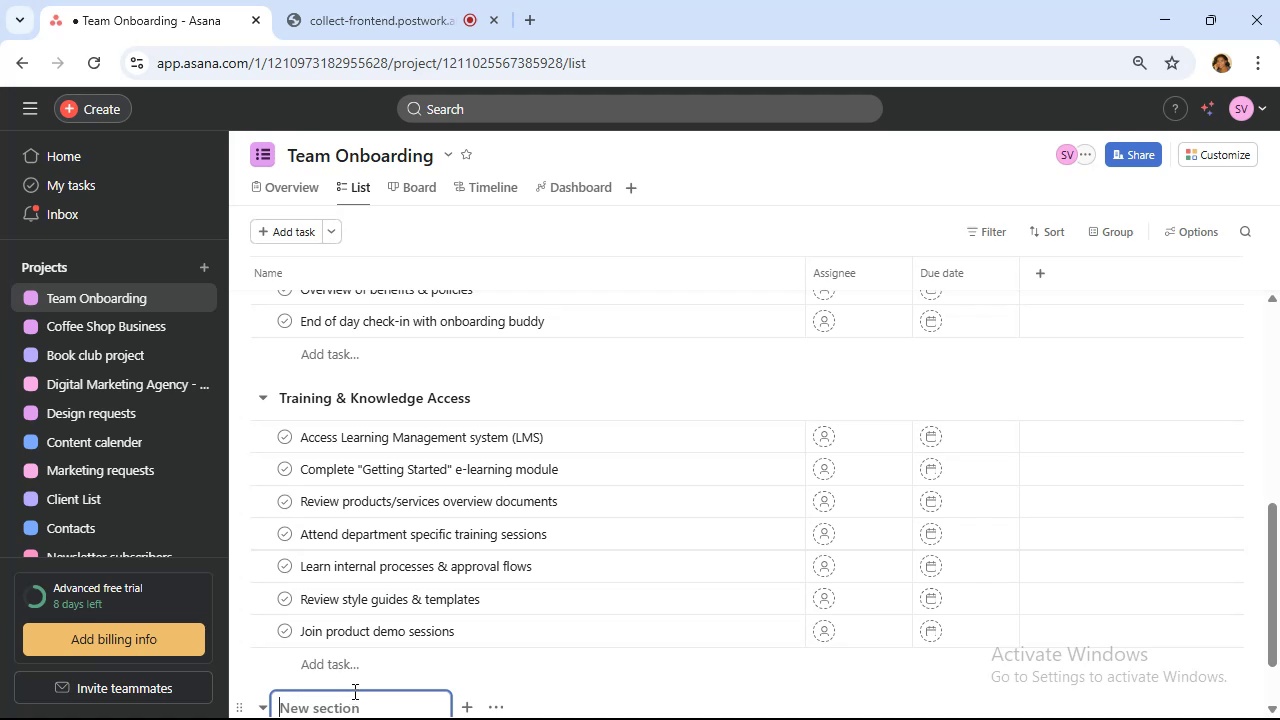 
scroll: coordinate [360, 672], scroll_direction: down, amount: 5.0
 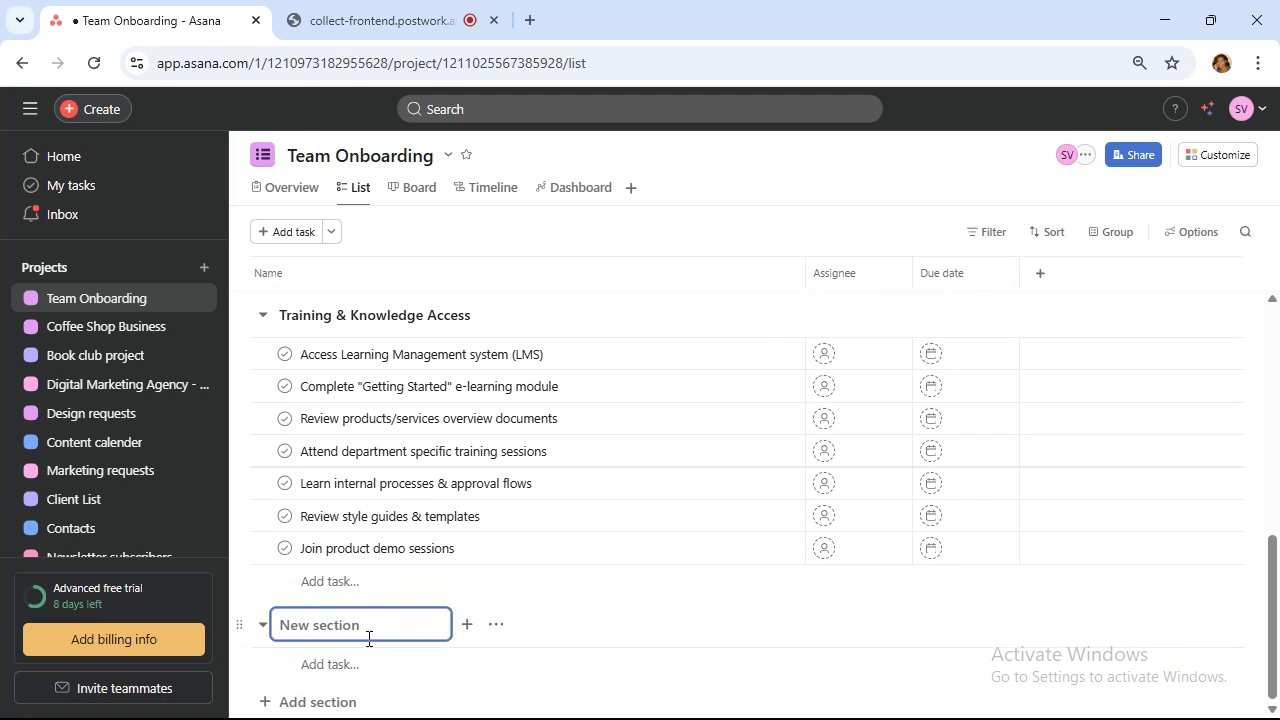 
type(Role Specific O)
 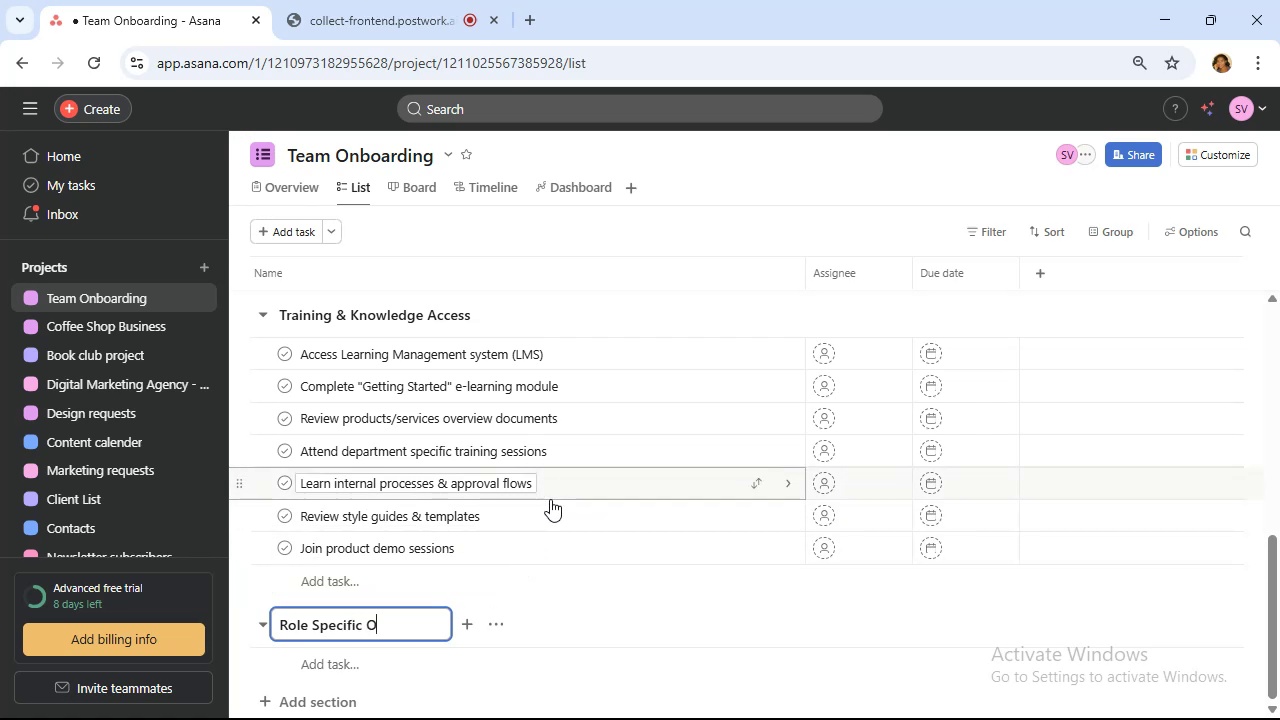 
type(nboarding)
 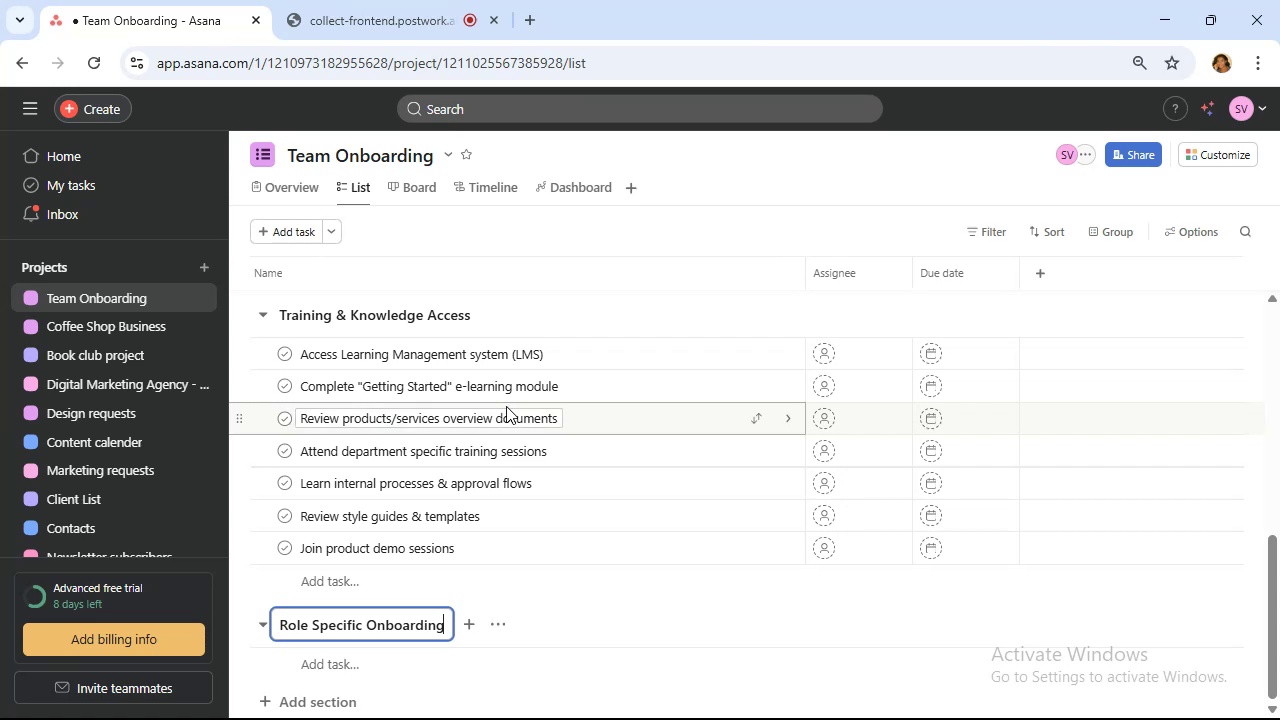 
wait(27.77)
 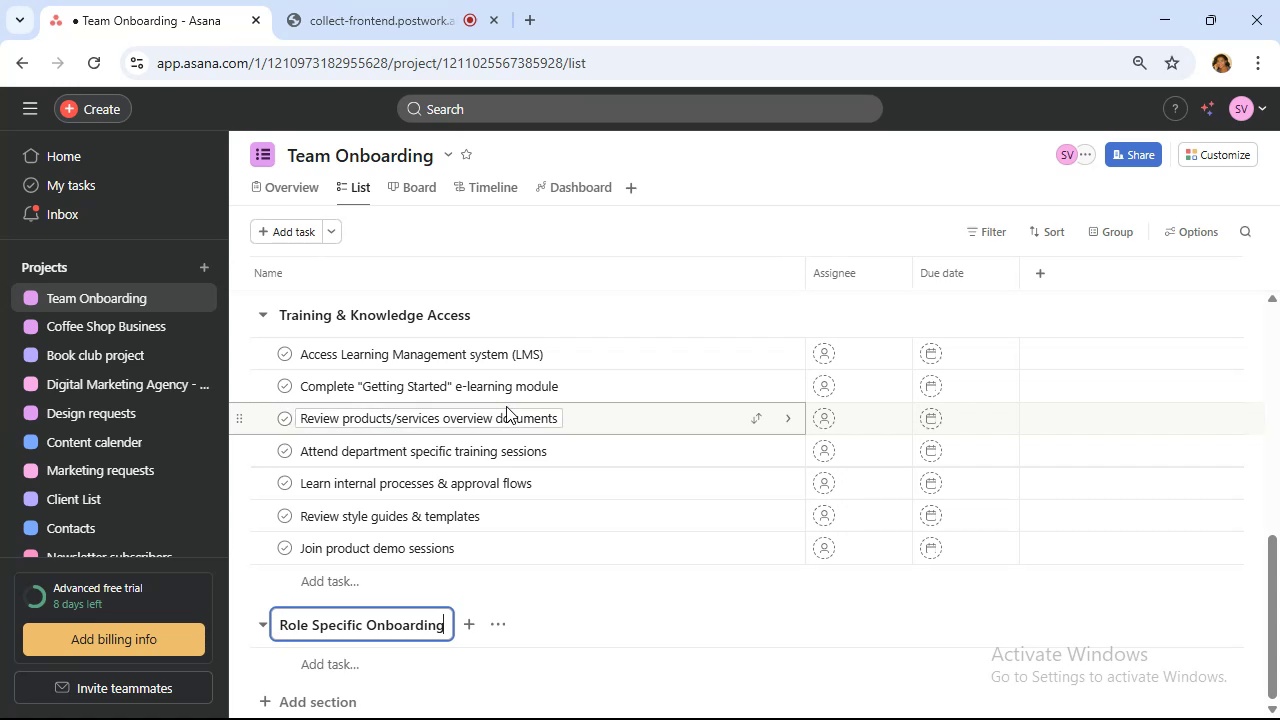 
scroll: coordinate [518, 454], scroll_direction: down, amount: 3.0
 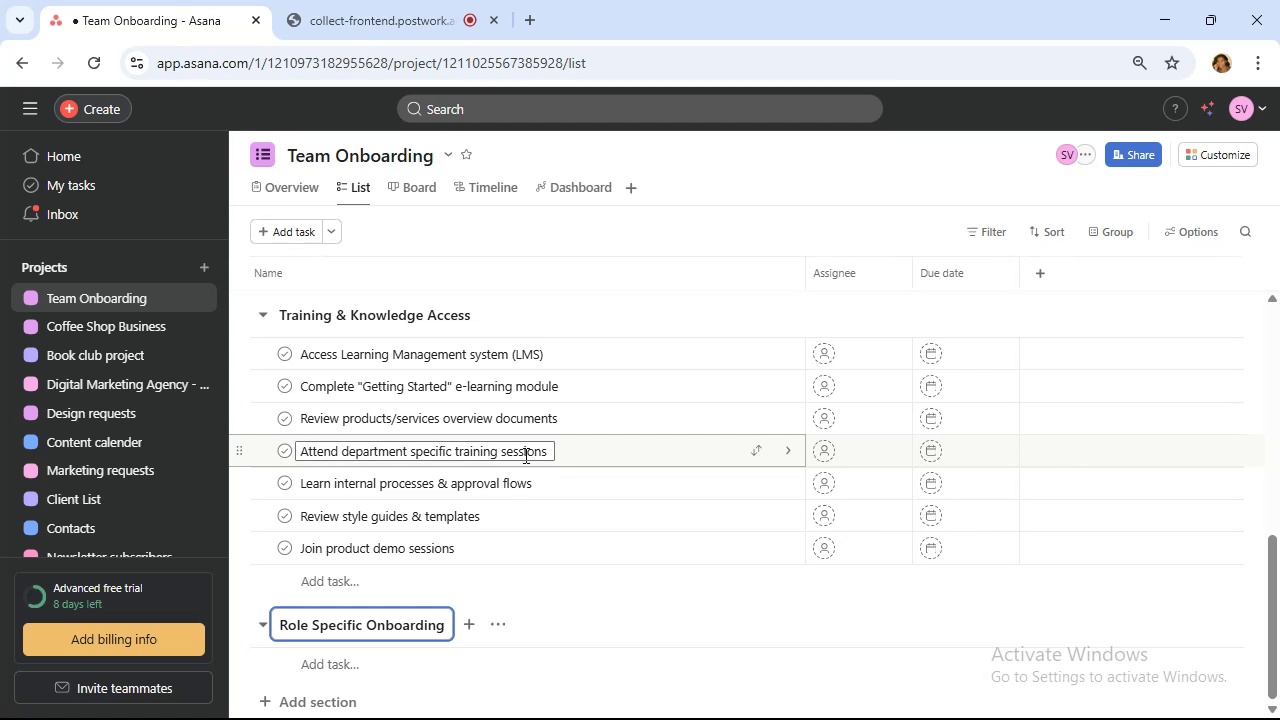 
wait(8.45)
 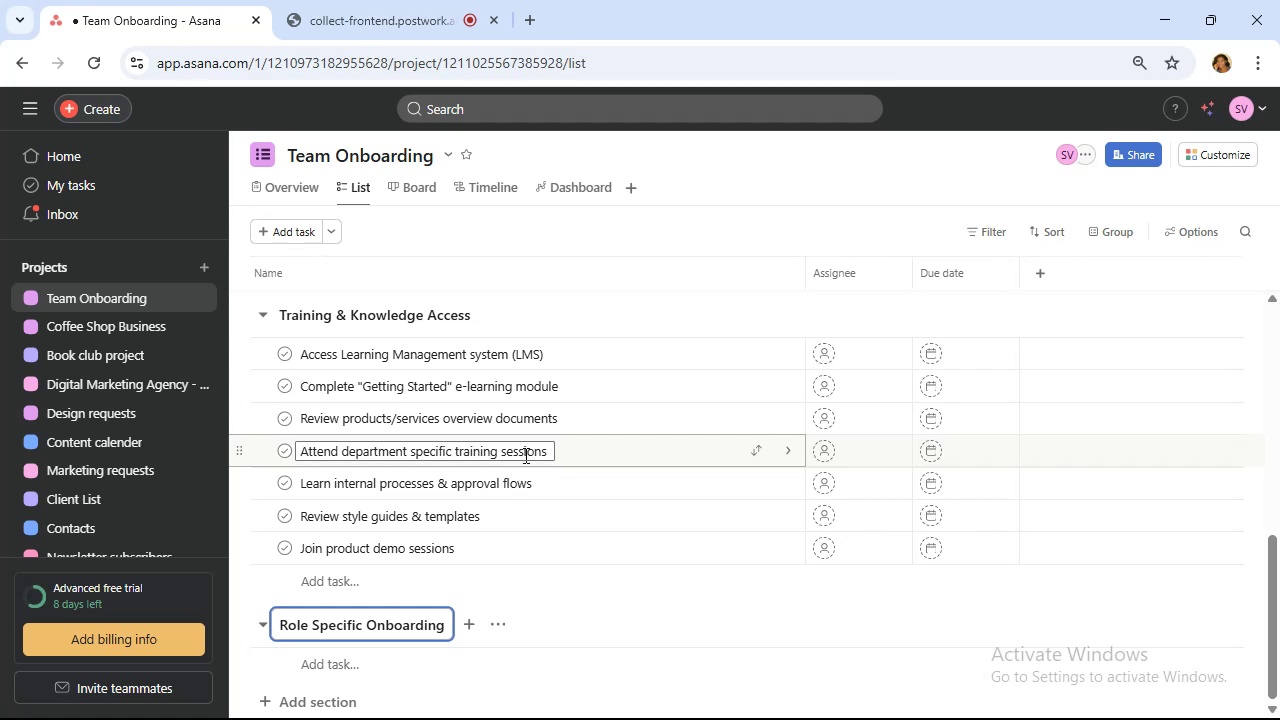 
left_click([359, 667])
 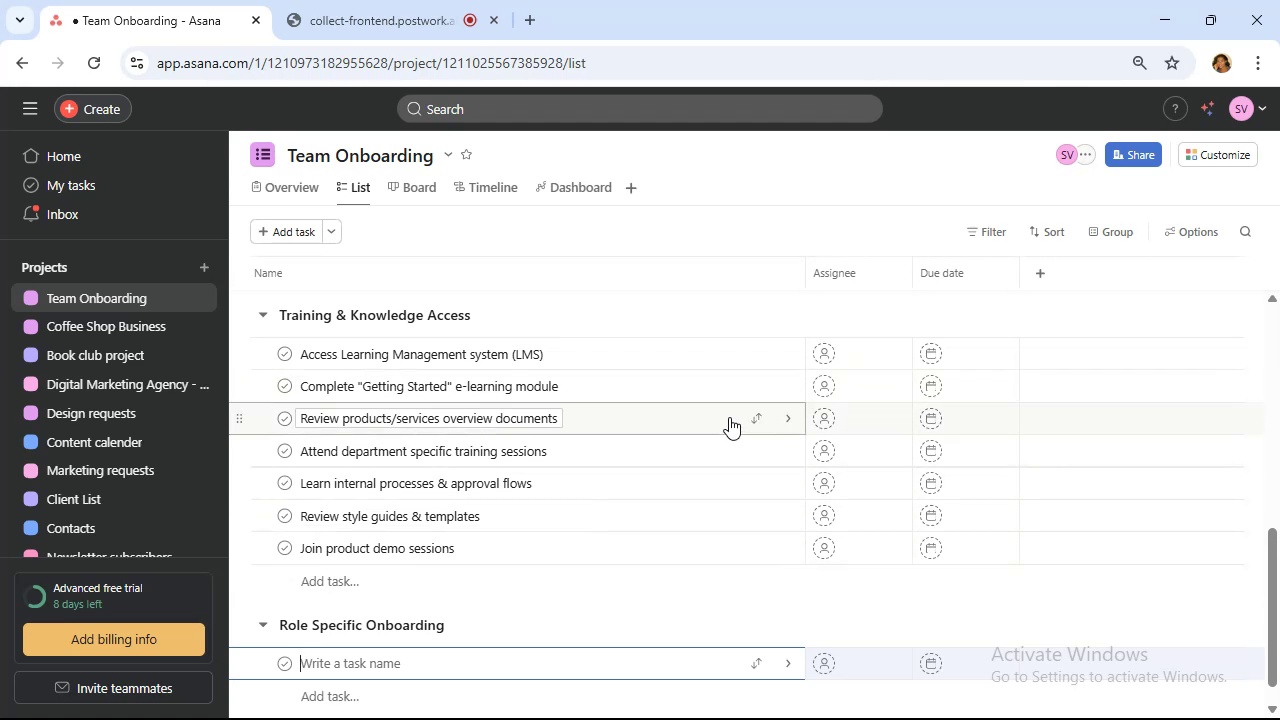 
wait(24.69)
 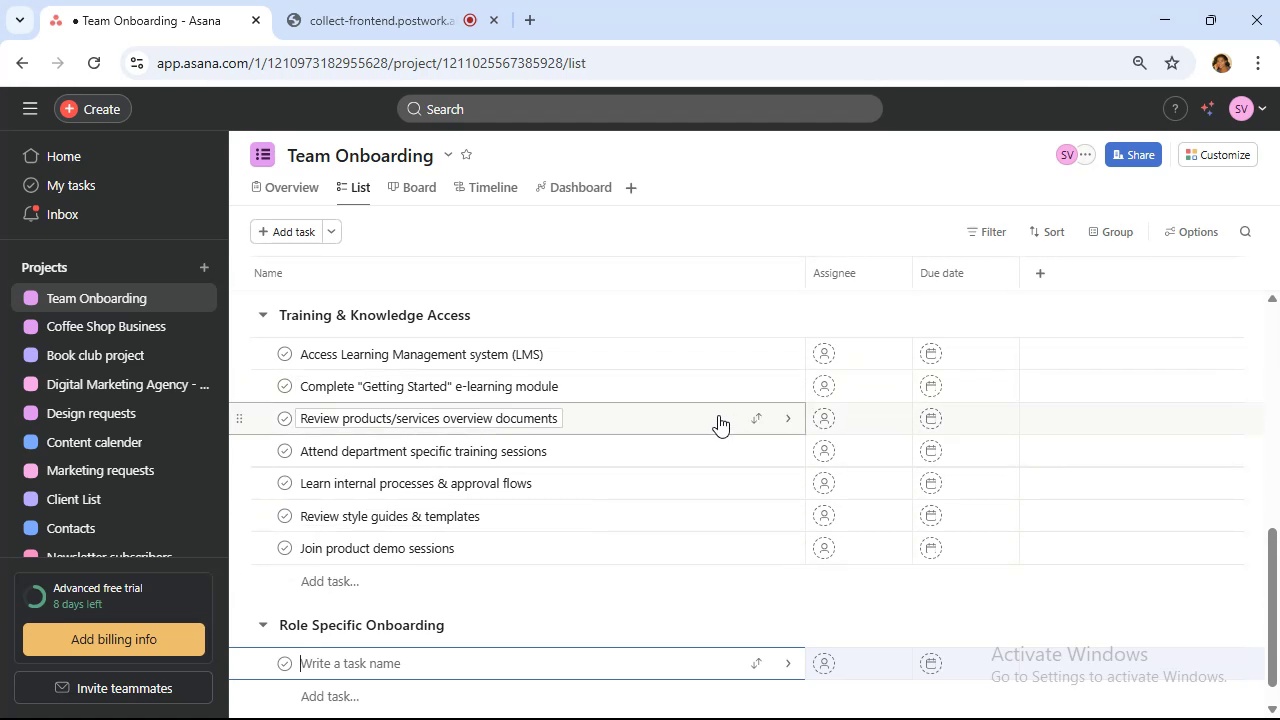 
type(Review role specific )
 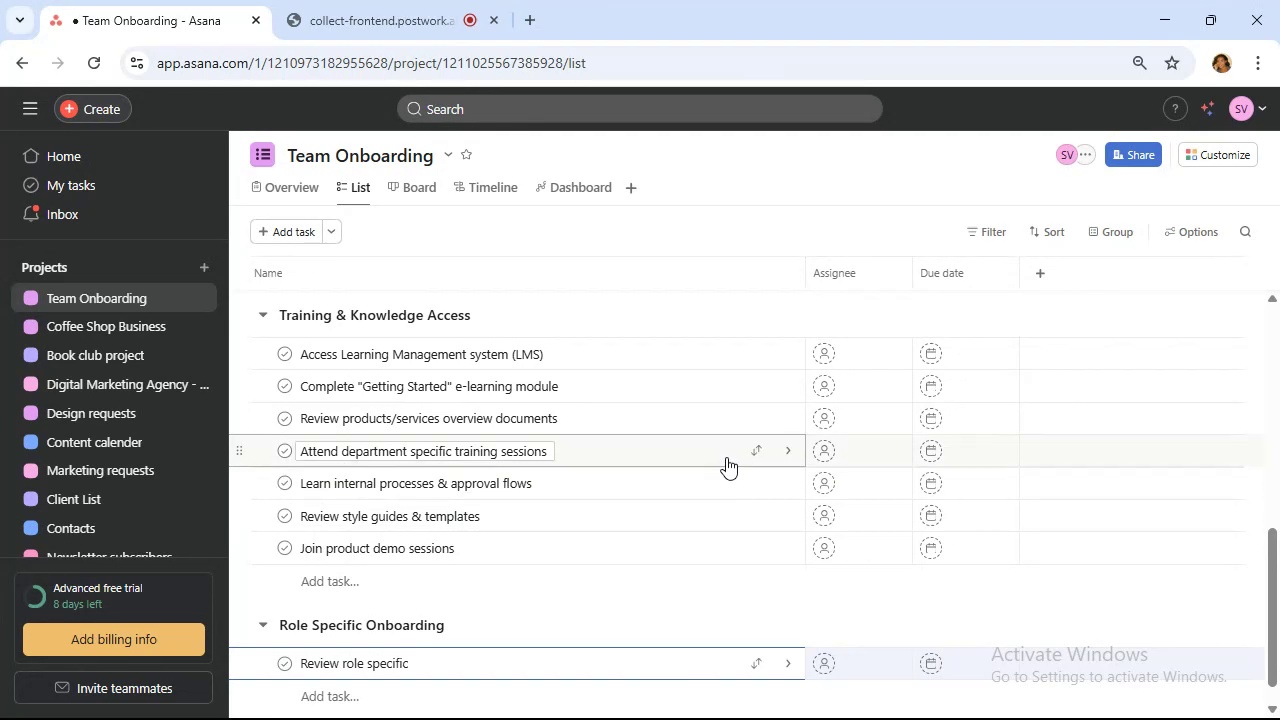 
wait(9.12)
 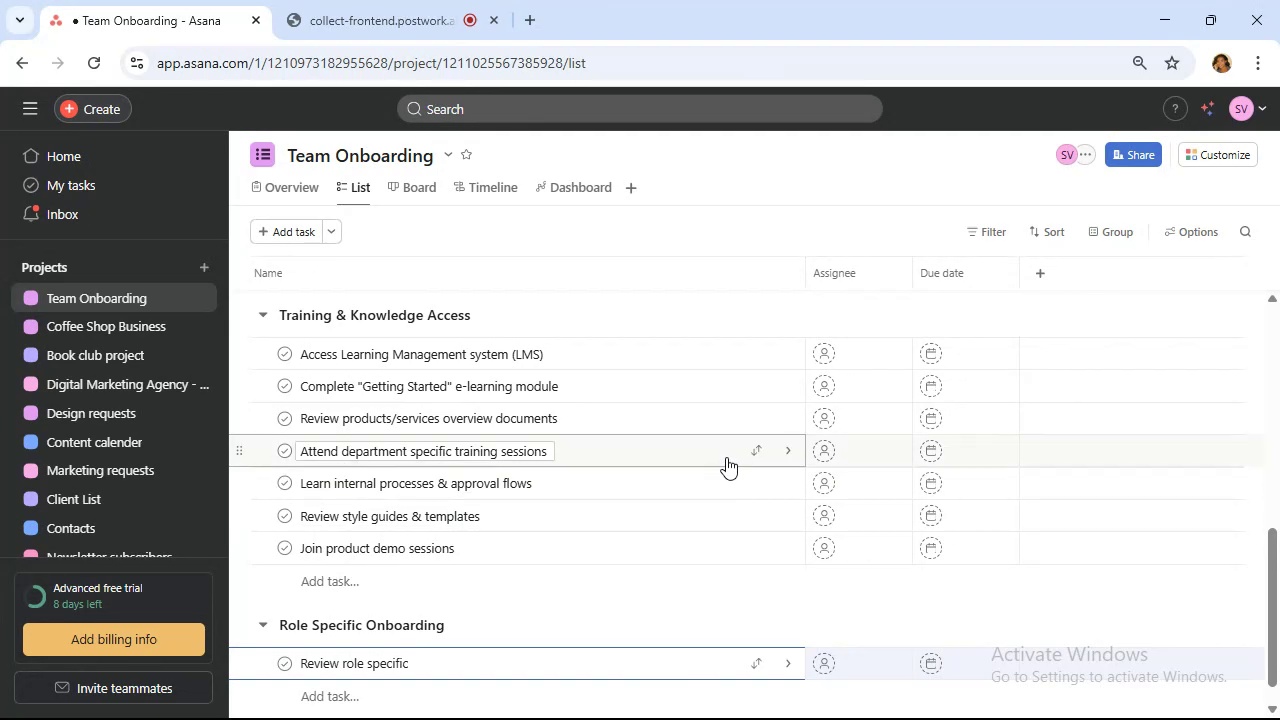 
type(KPIs & gols)
 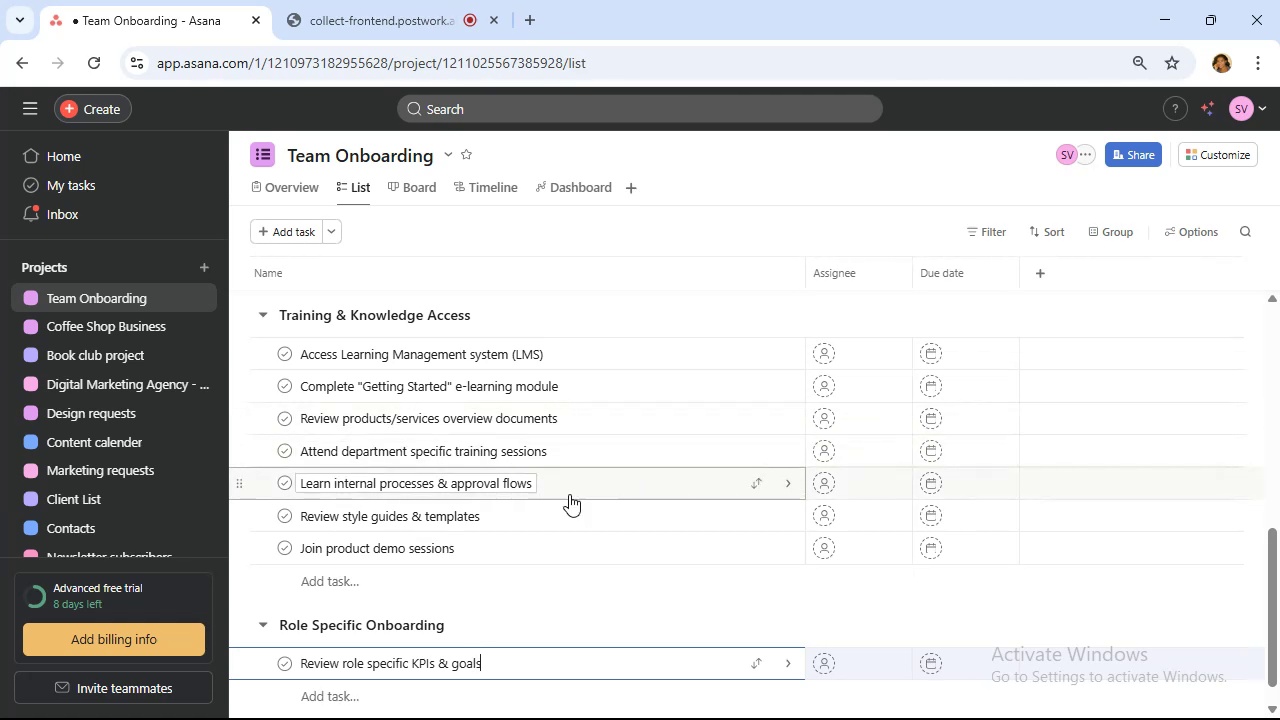 
 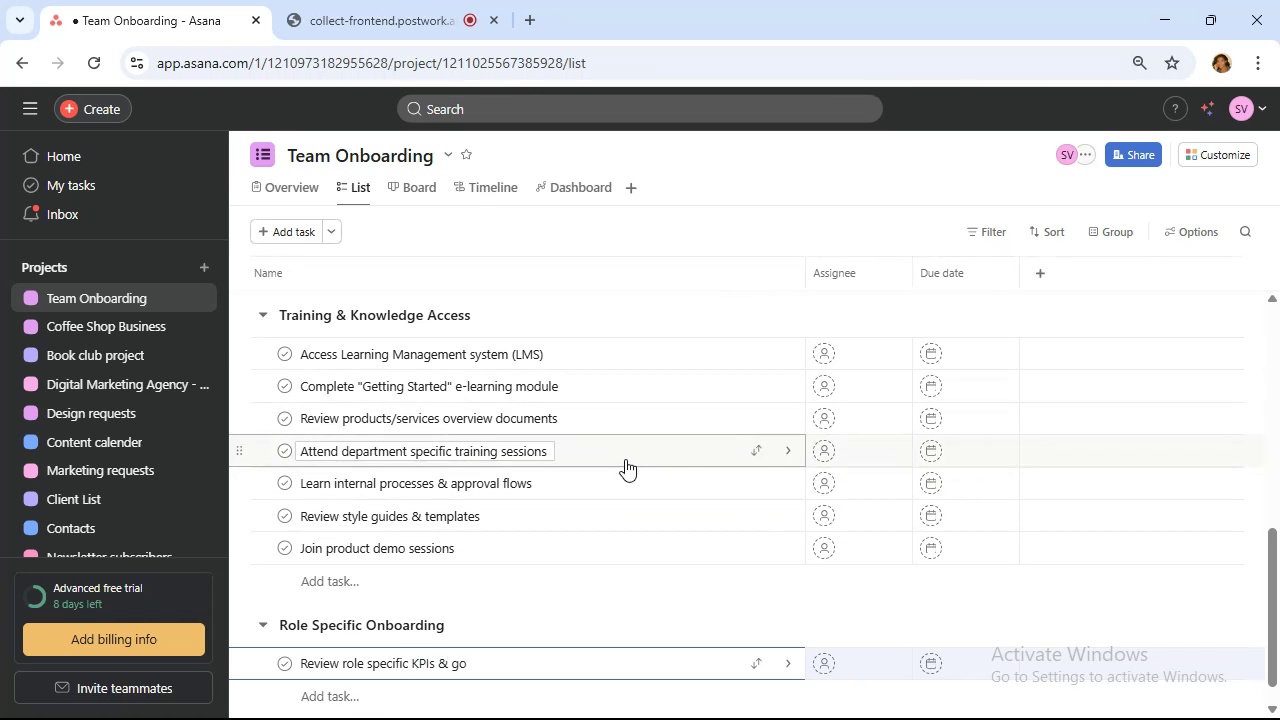 
hold_key(key=A, duration=0.3)
 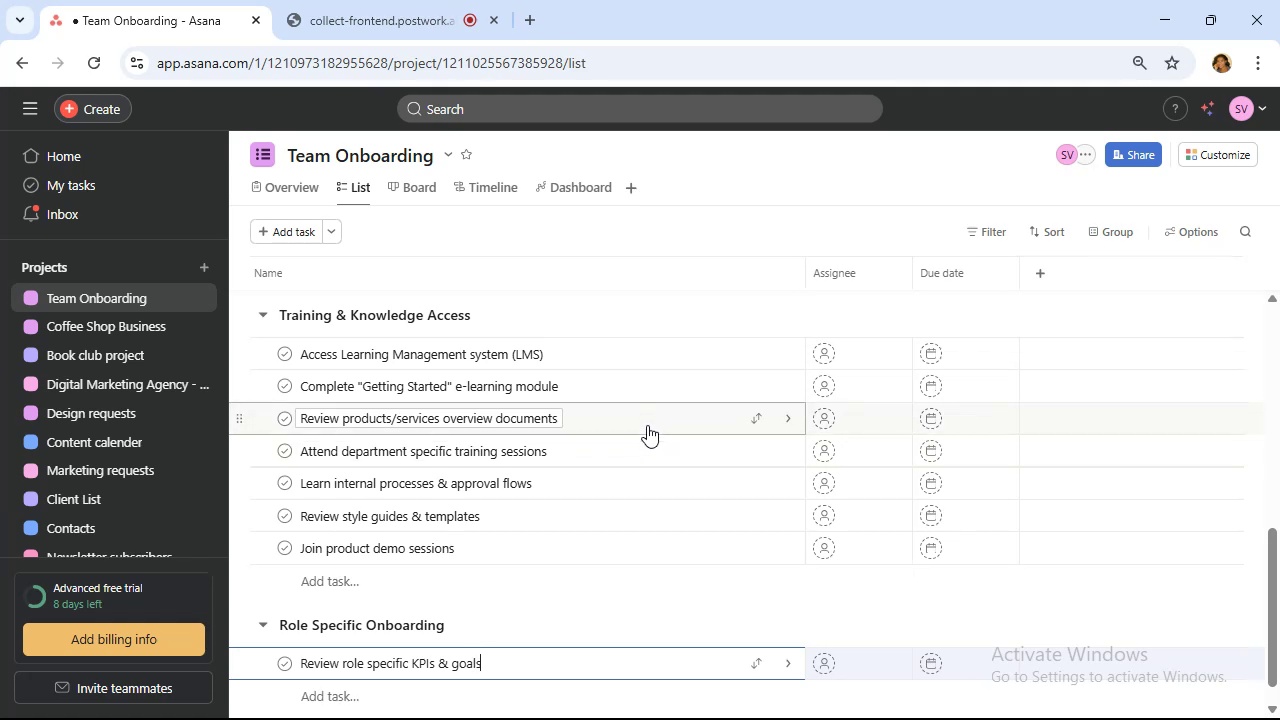 
scroll: coordinate [457, 482], scroll_direction: down, amount: 3.0
 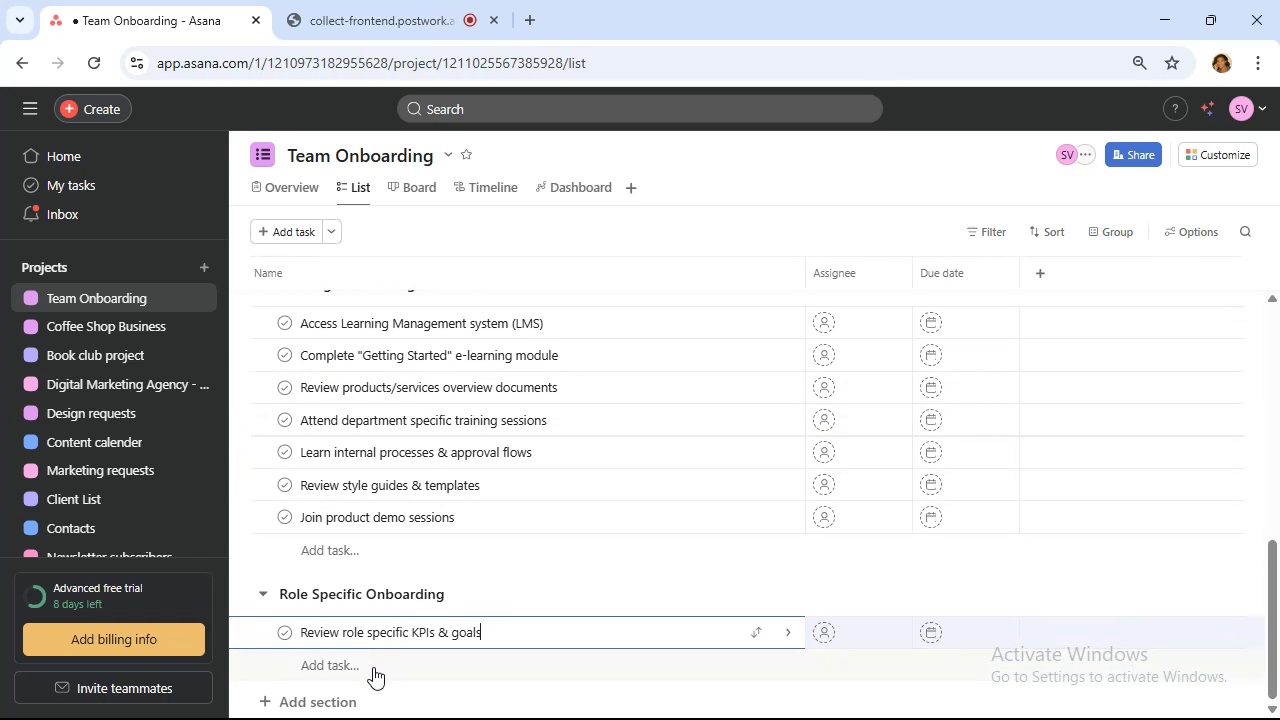 
left_click([370, 669])
 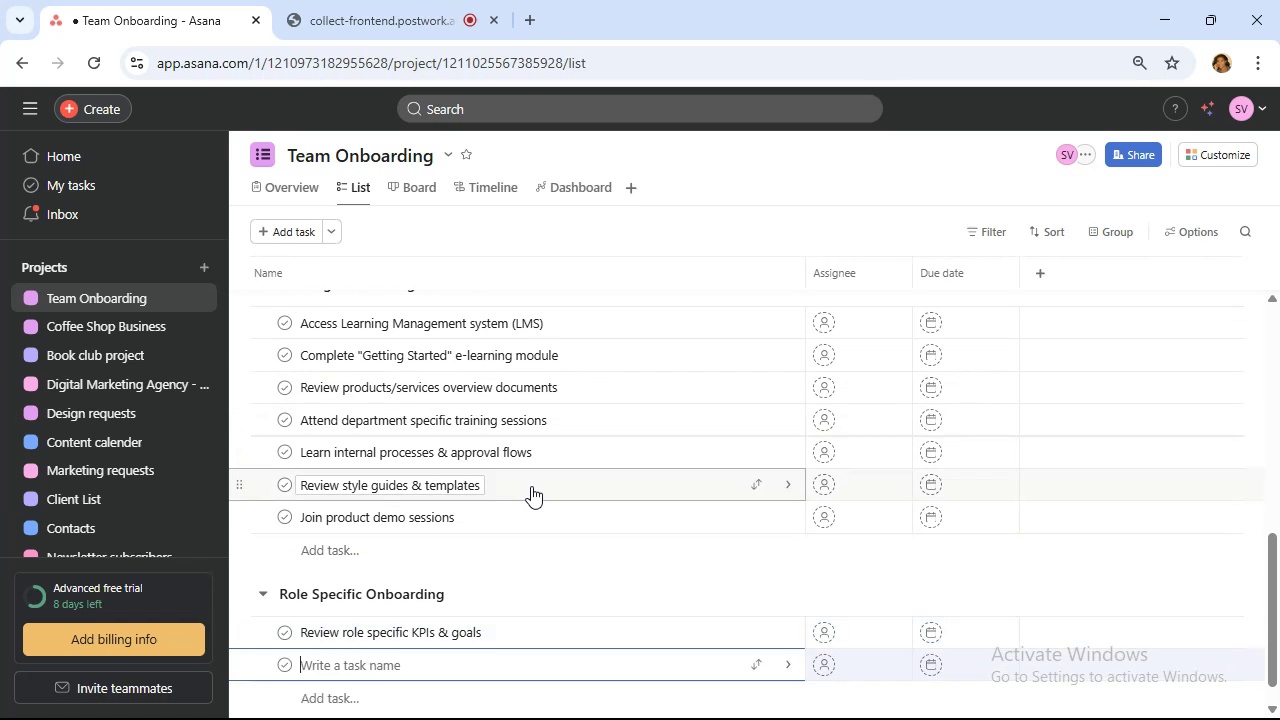 
type(Meet )
 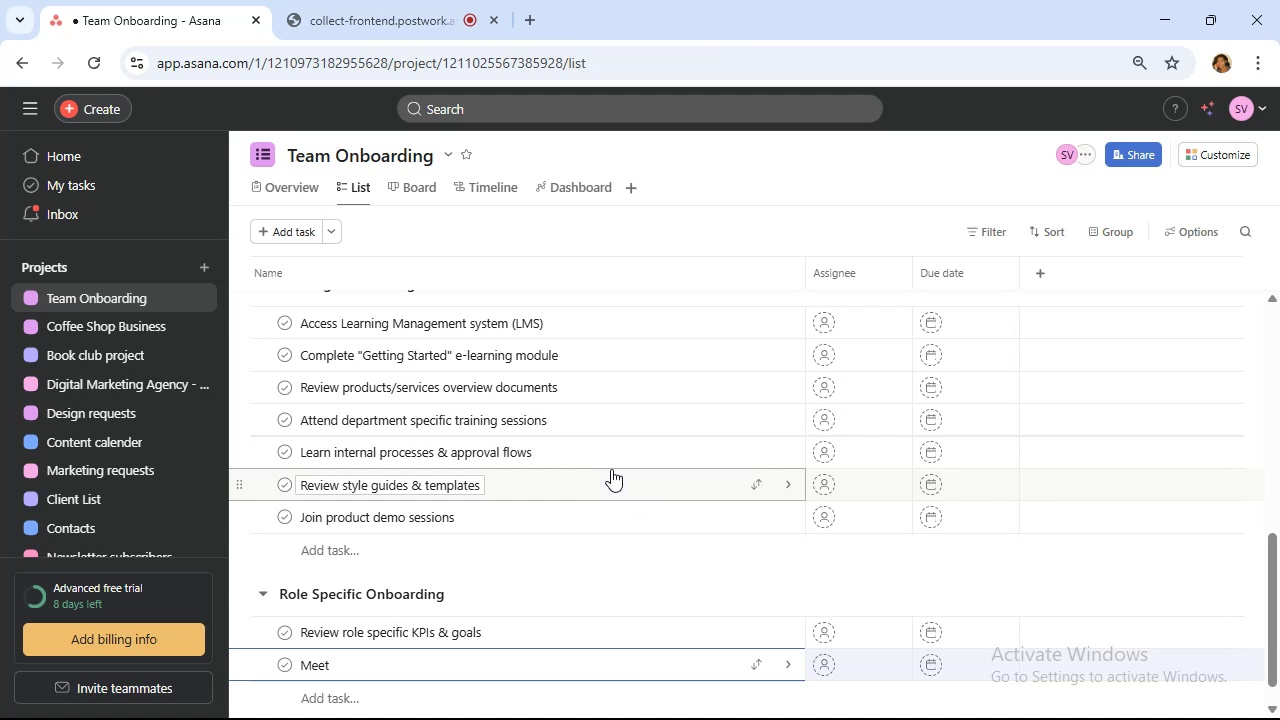 
wait(21.84)
 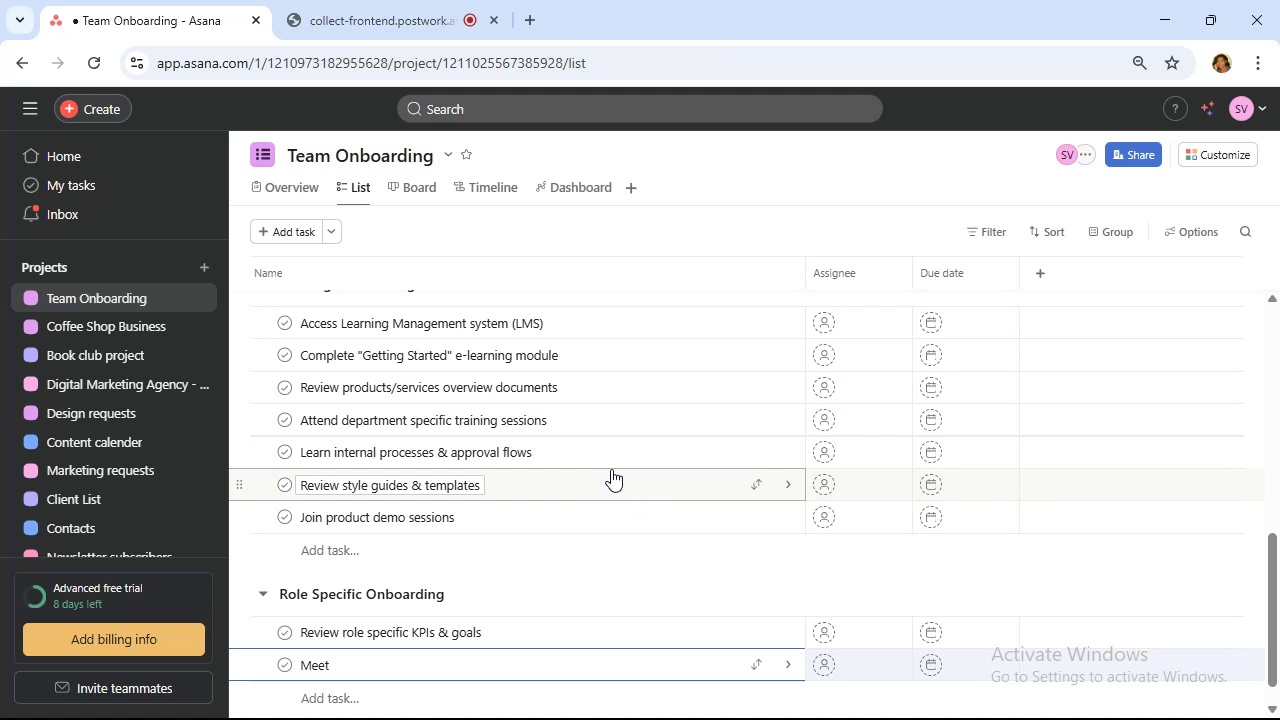 
type(with key st)
 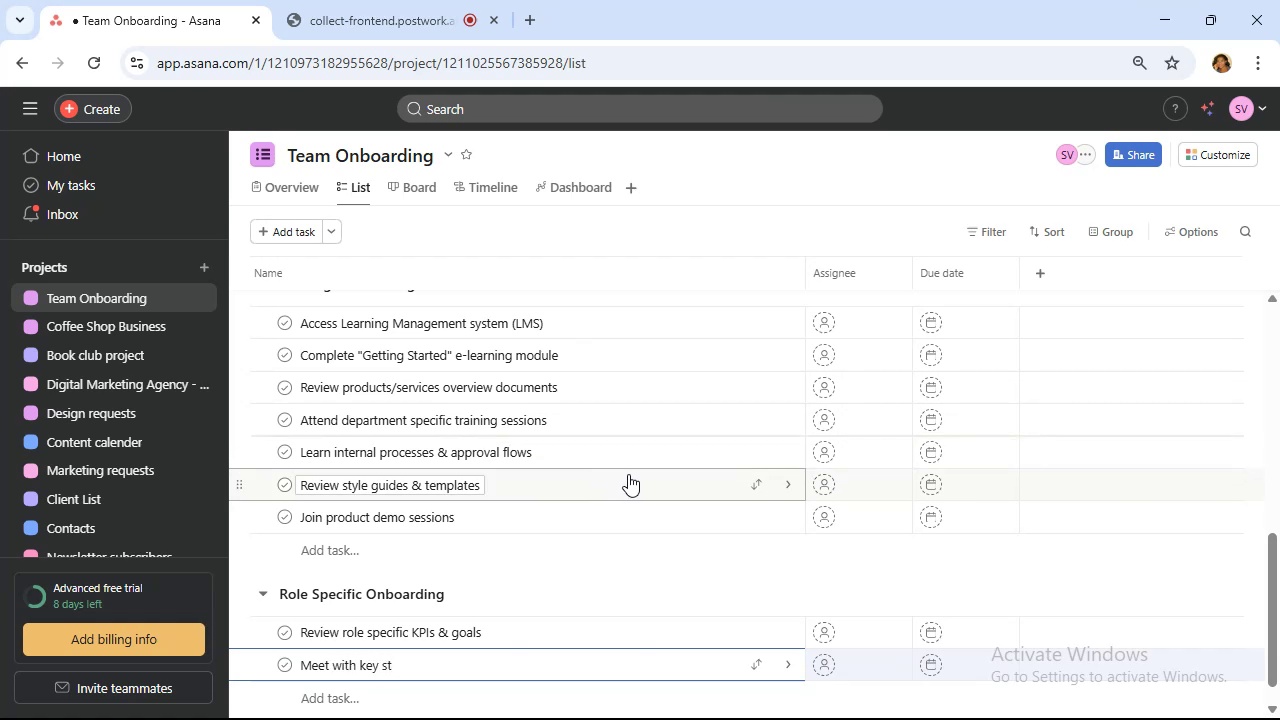 
hold_key(key=A, duration=0.33)
 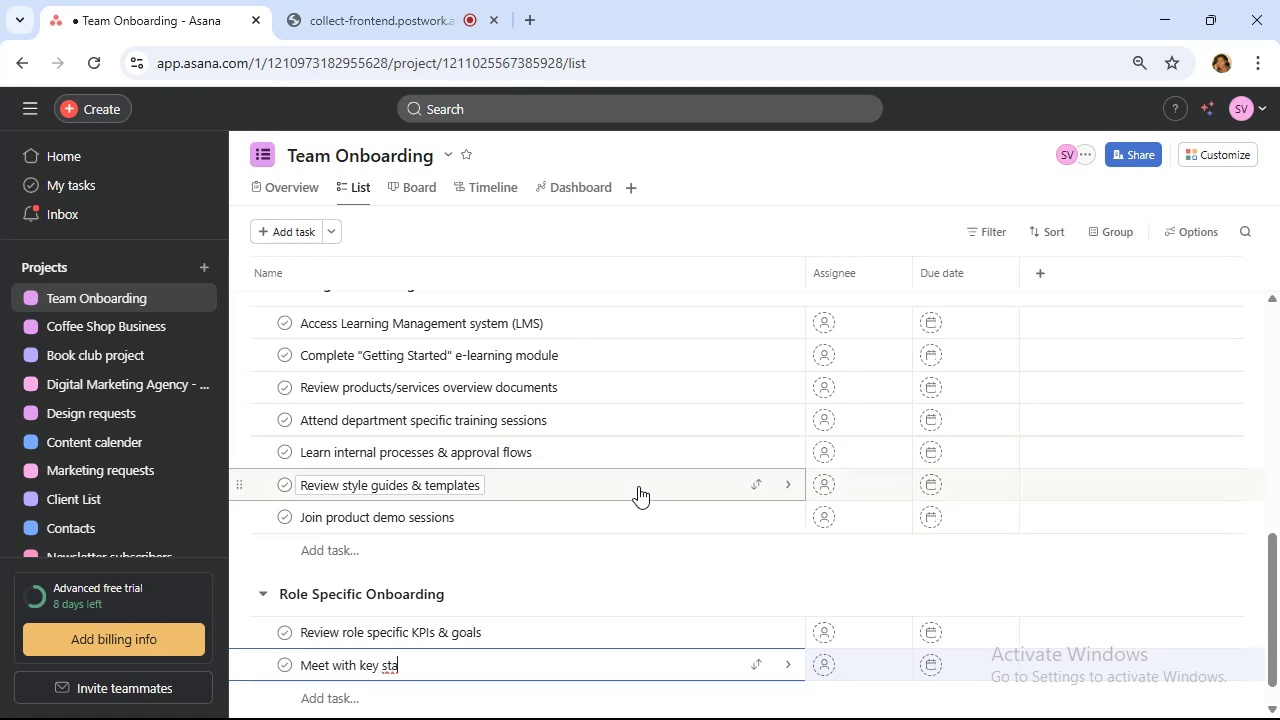 
wait(5.31)
 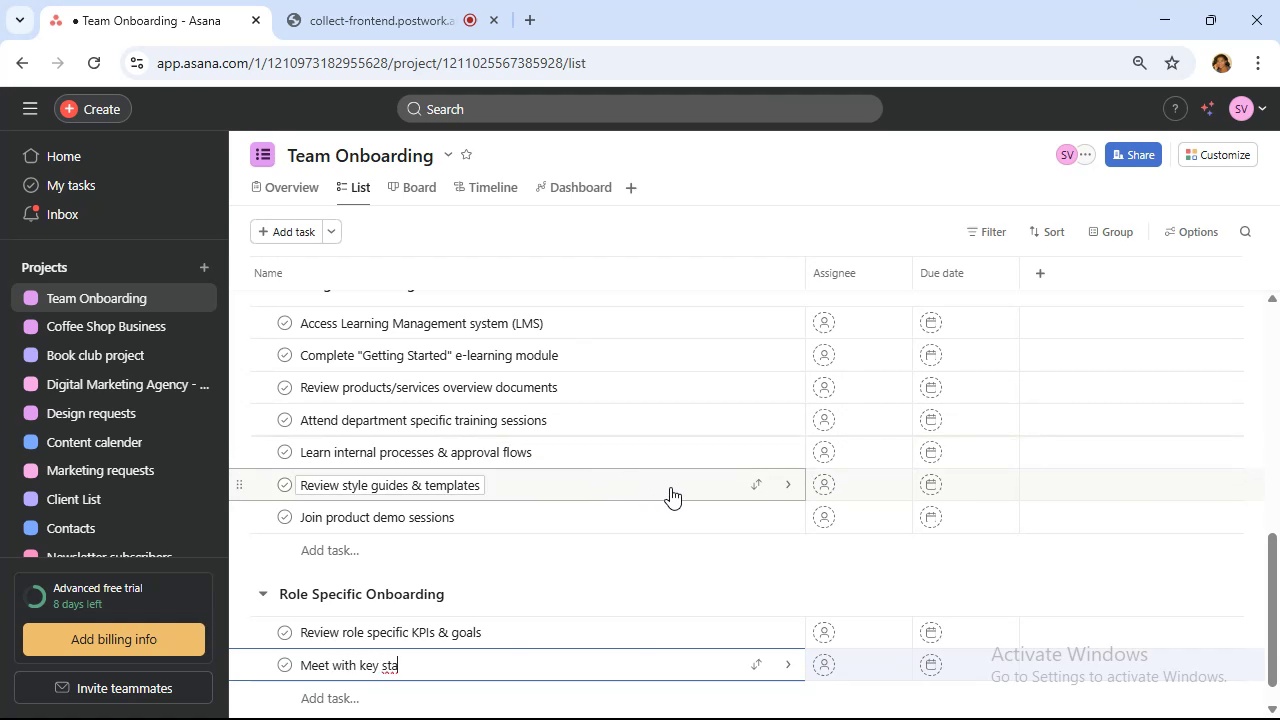 
type(keholders )
 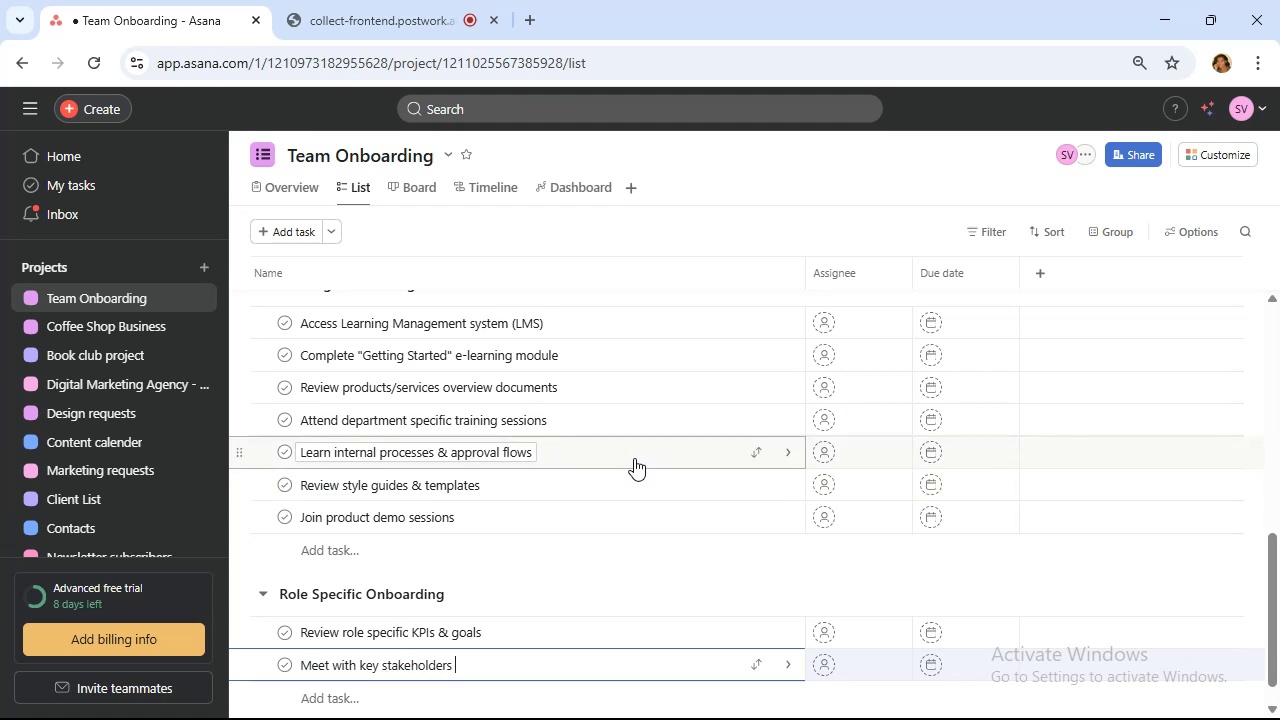 
type(in related departments)
 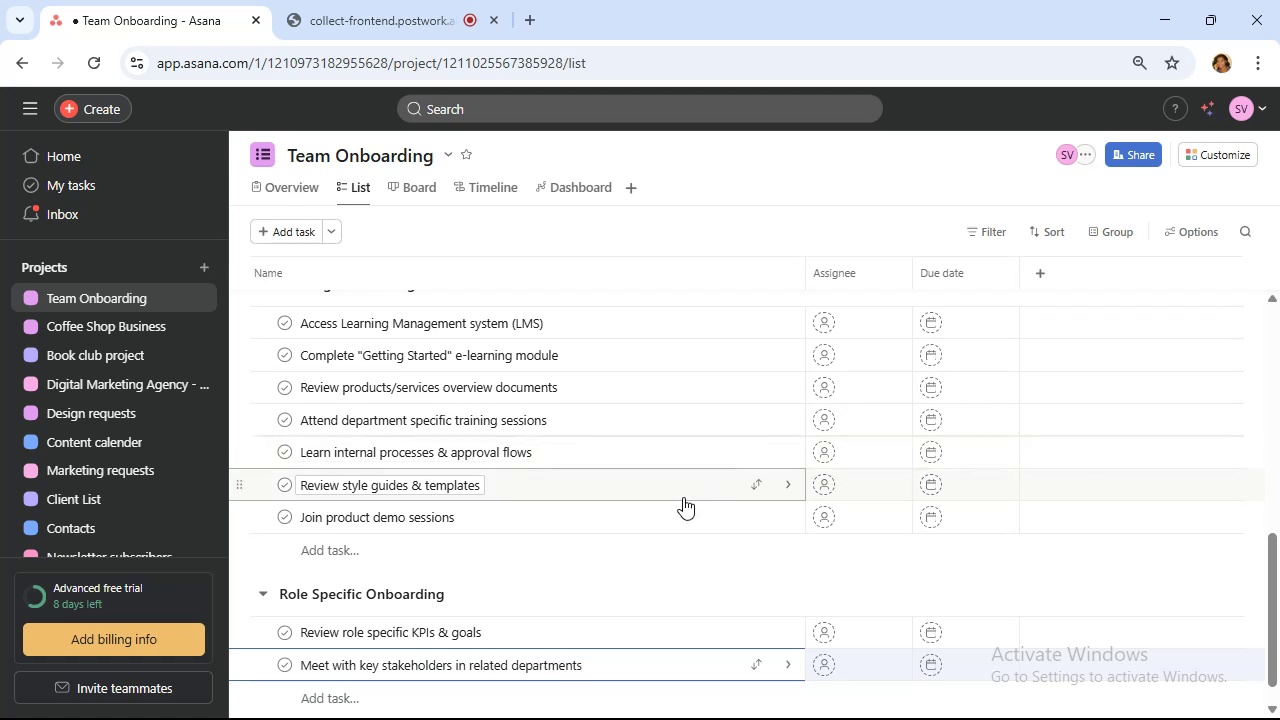 
scroll: coordinate [657, 540], scroll_direction: down, amount: 3.0
 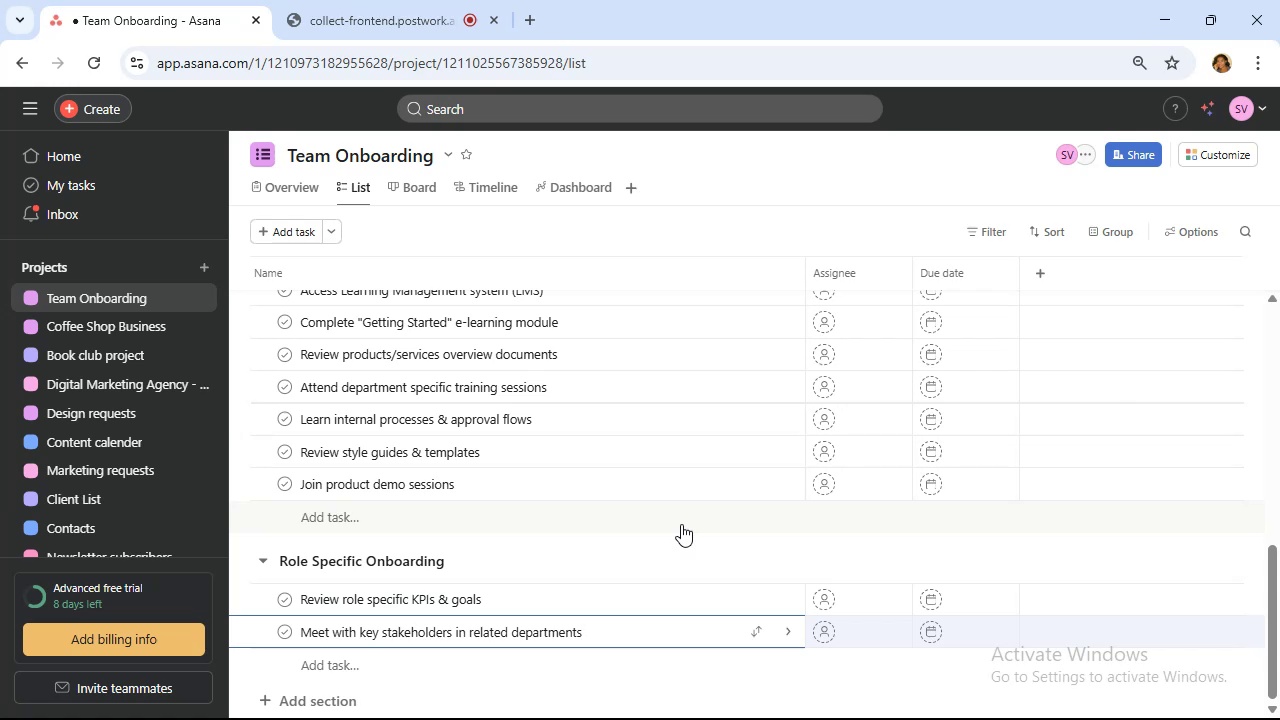 
wait(16.32)
 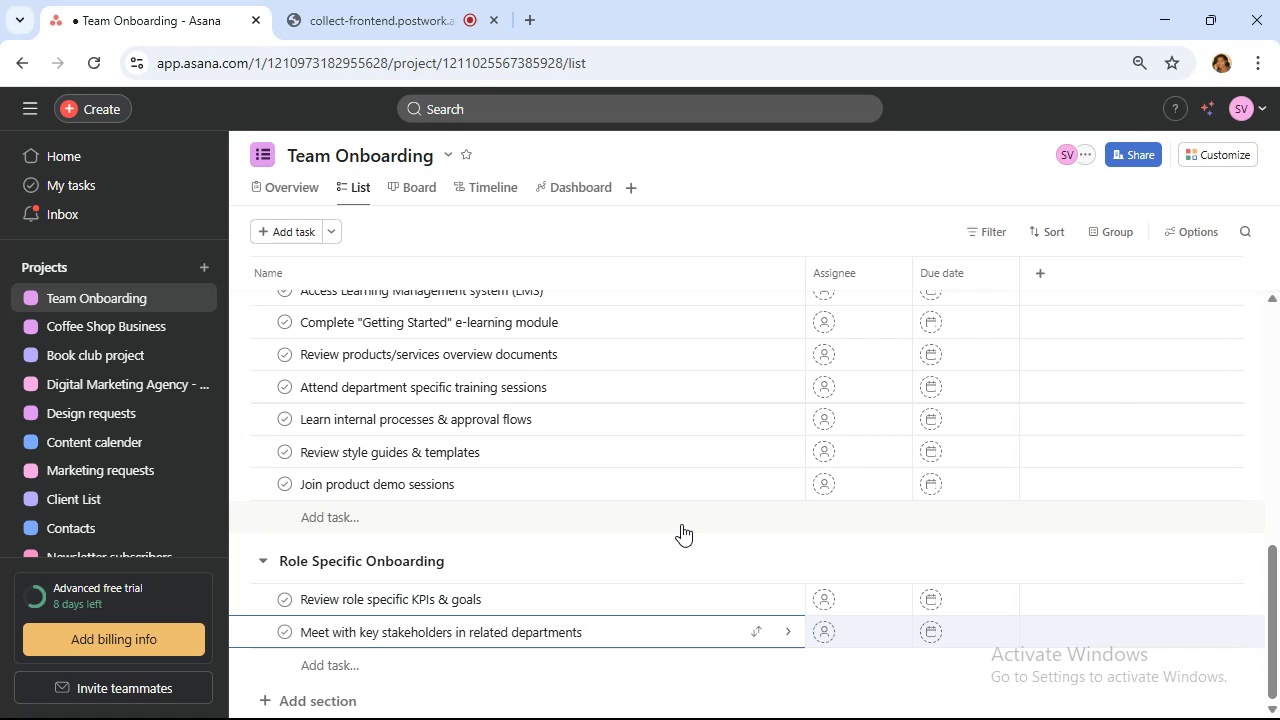 
mouse_move([743, 470])
 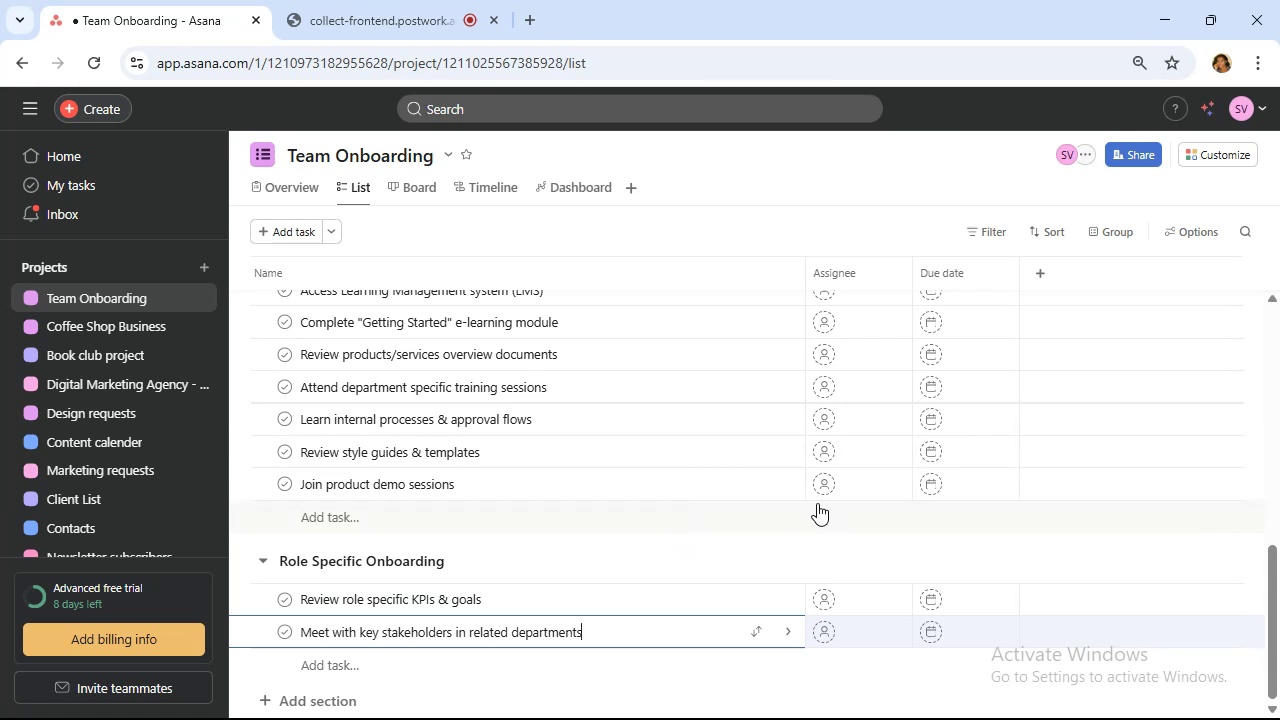 
mouse_move([819, 469])
 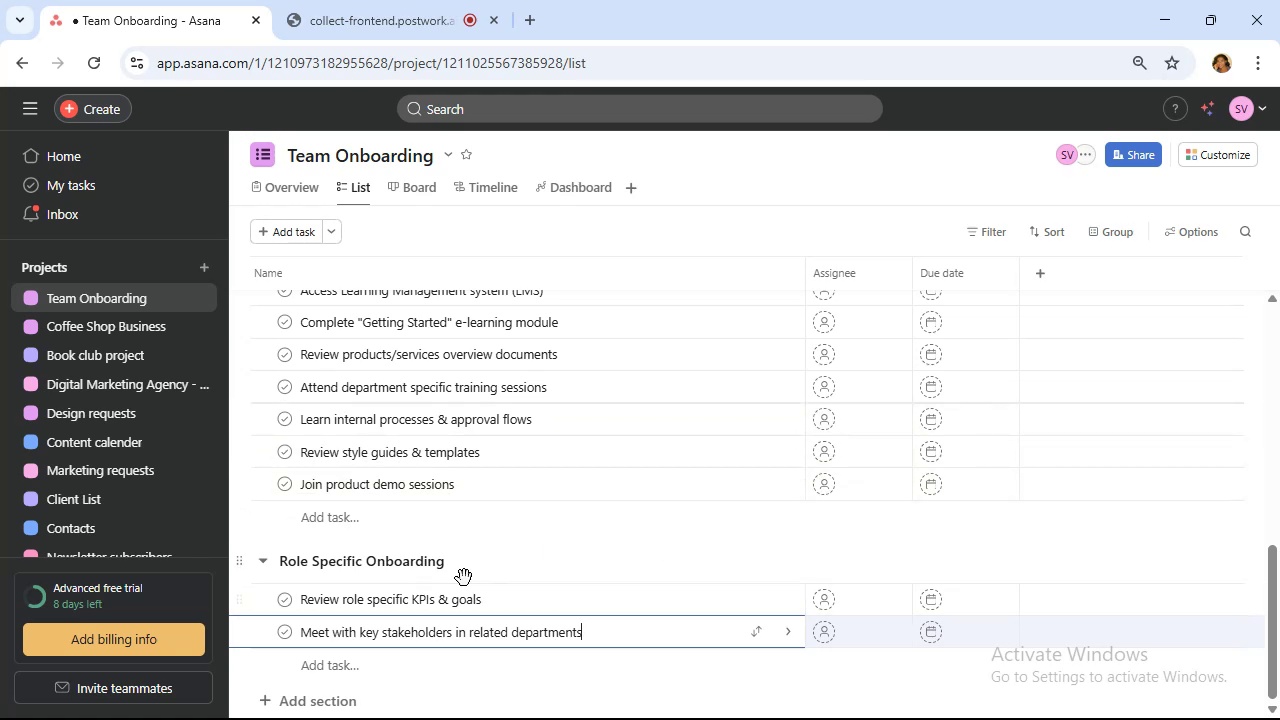 
wait(5.96)
 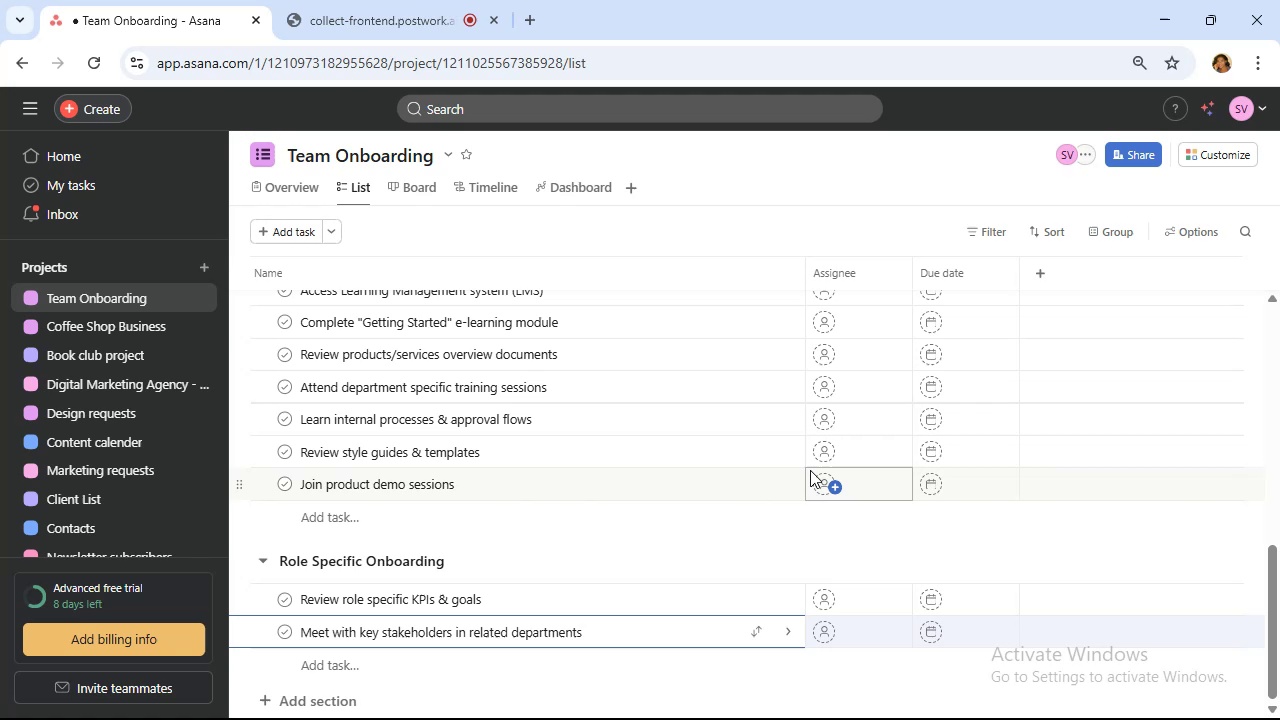 
left_click([347, 656])
 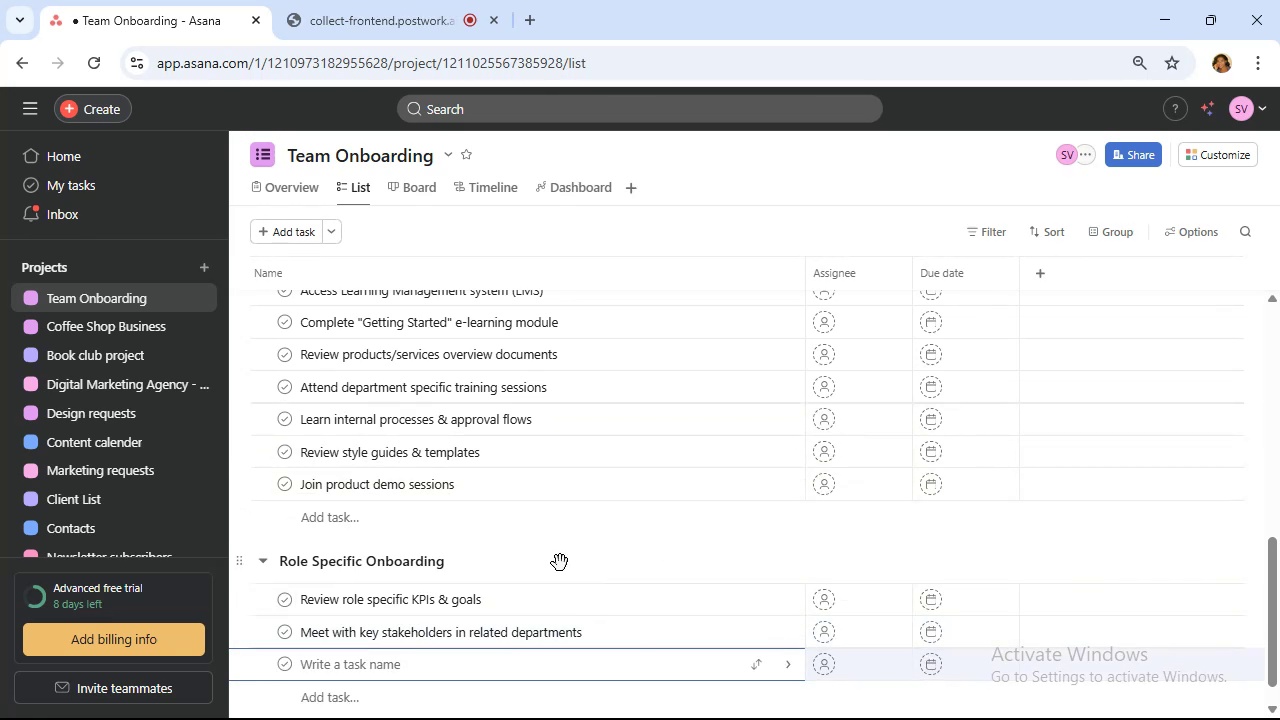 
type(Shadow experienced team member)
 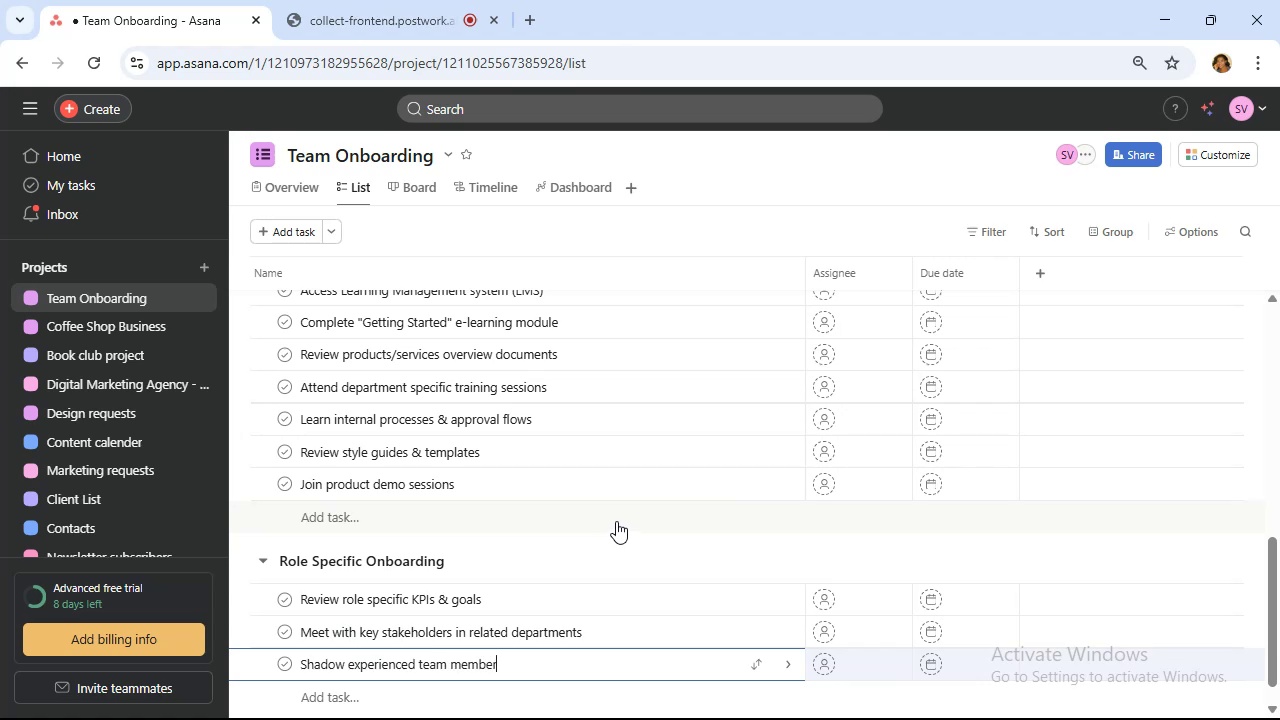 
scroll: coordinate [621, 518], scroll_direction: down, amount: 4.0
 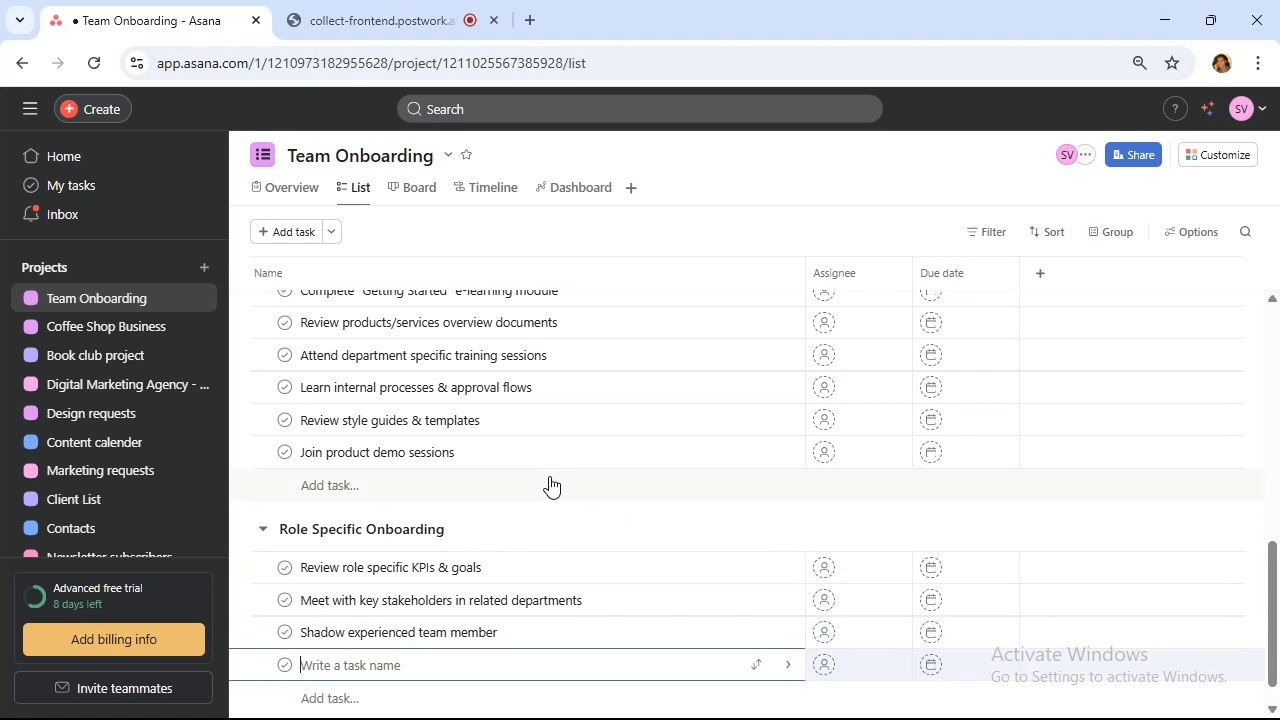 
wait(6.95)
 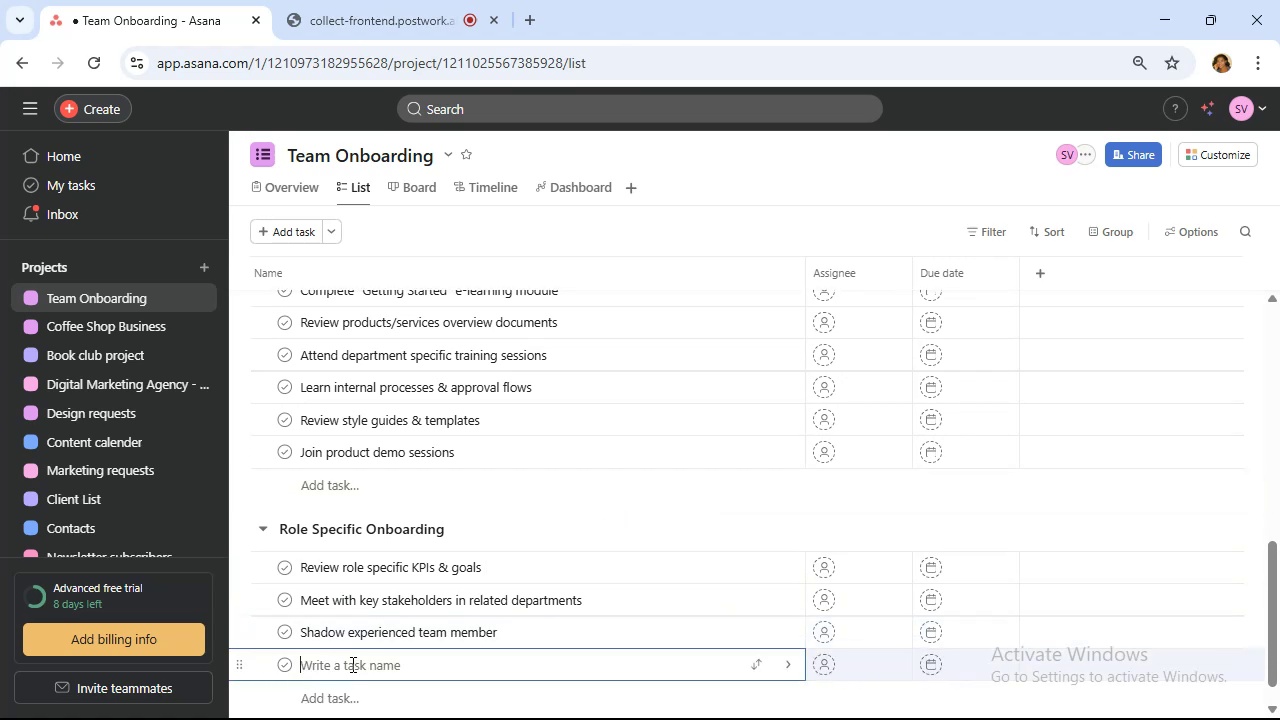 
type(Practice )
 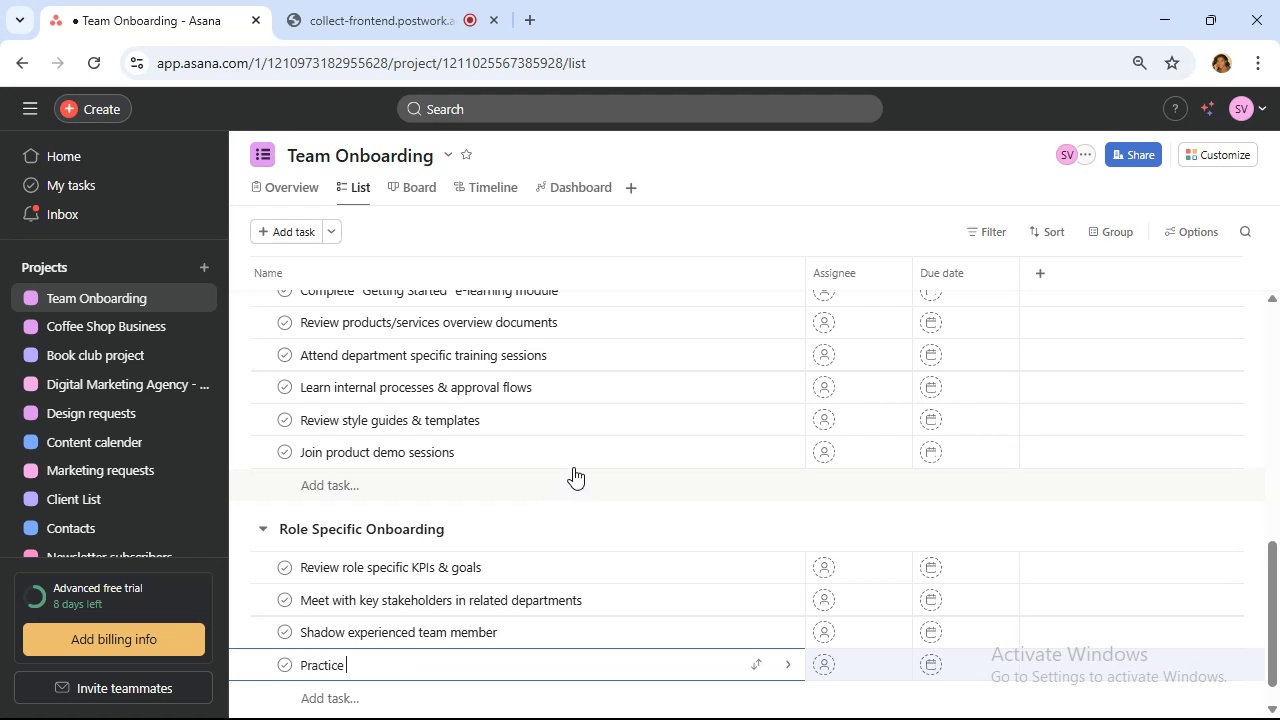 
type(using role specific tools/systems)
 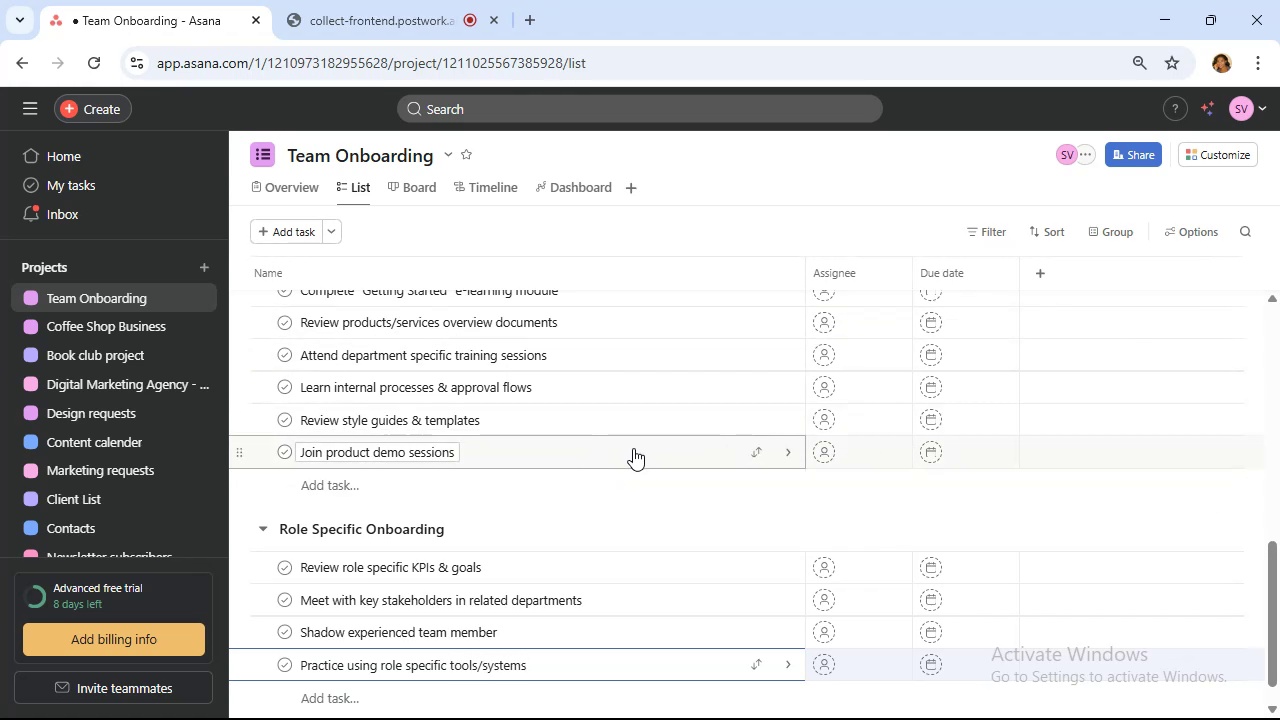 
scroll: coordinate [646, 497], scroll_direction: down, amount: 2.0
 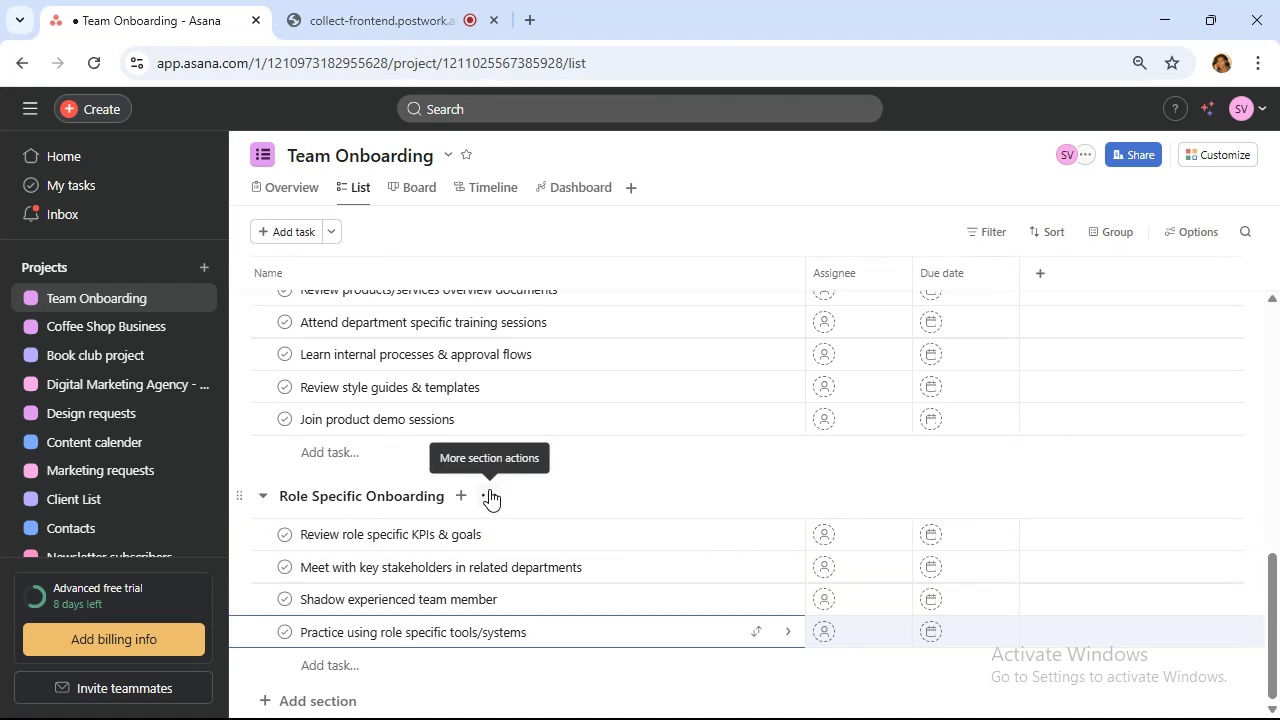 
key(Enter)
 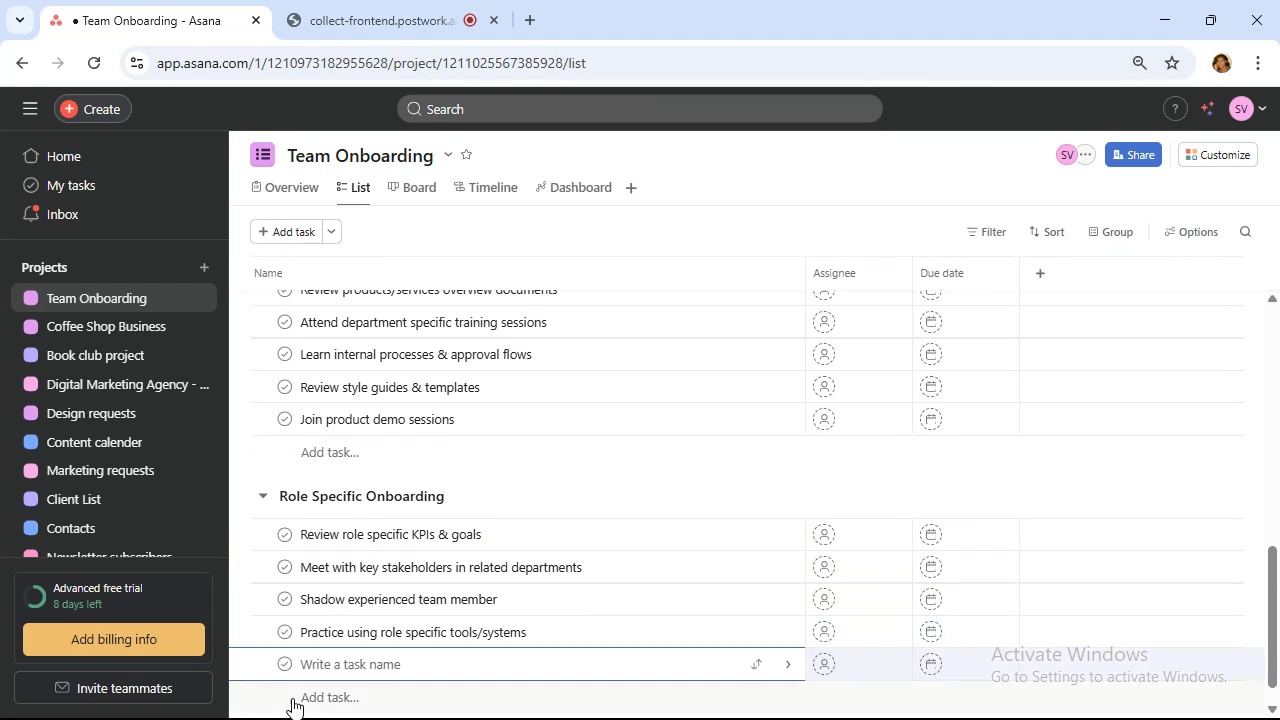 
type(Complete )
 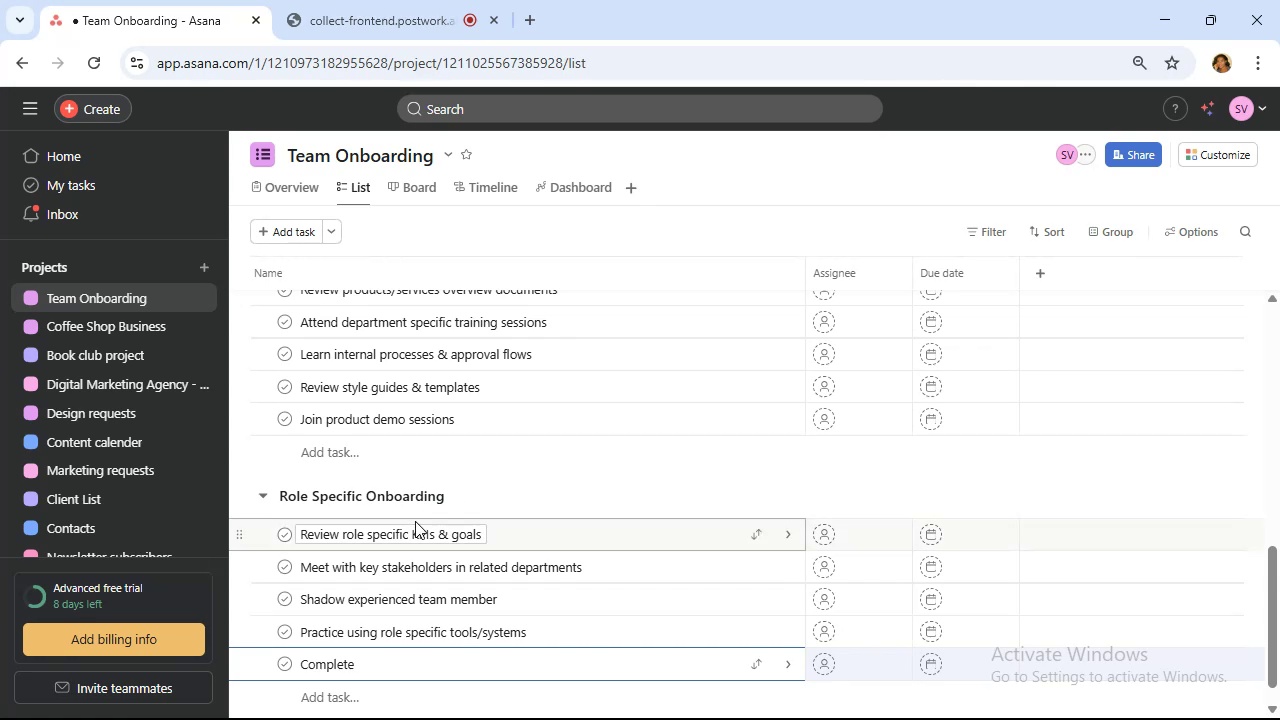 
wait(6.66)
 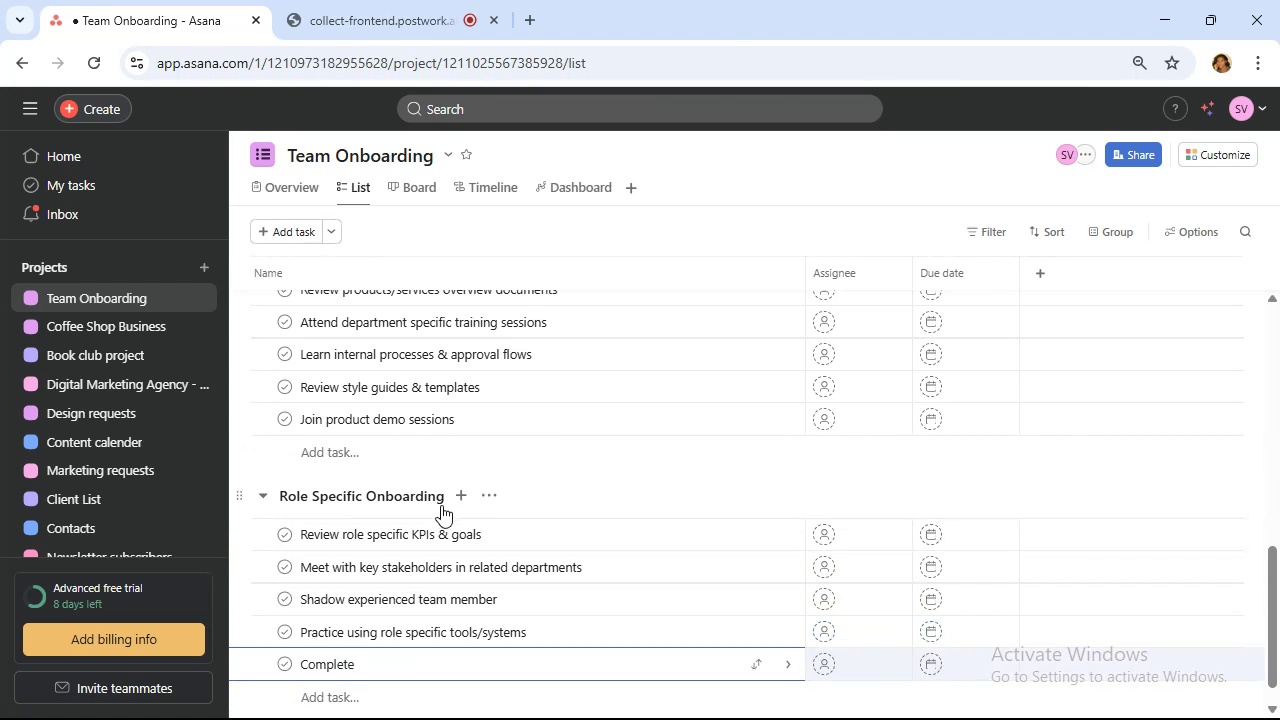 
type(first project)
 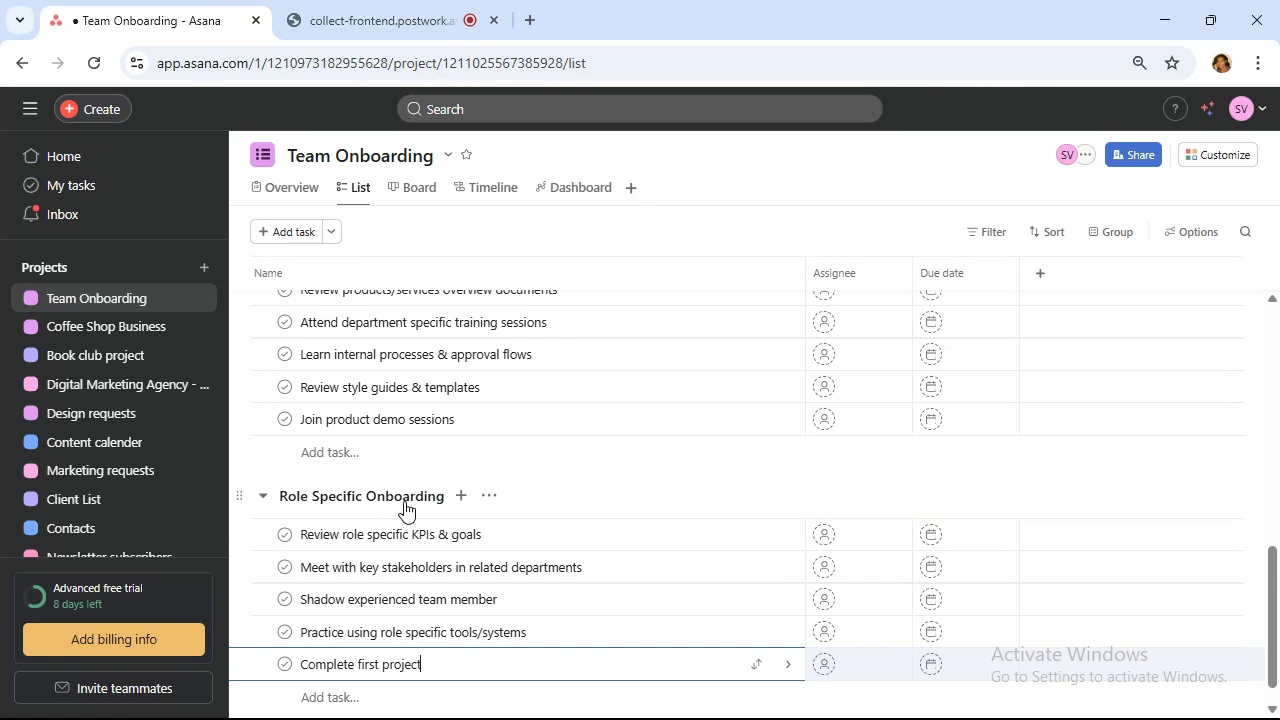 
scroll: coordinate [423, 508], scroll_direction: down, amount: 3.0
 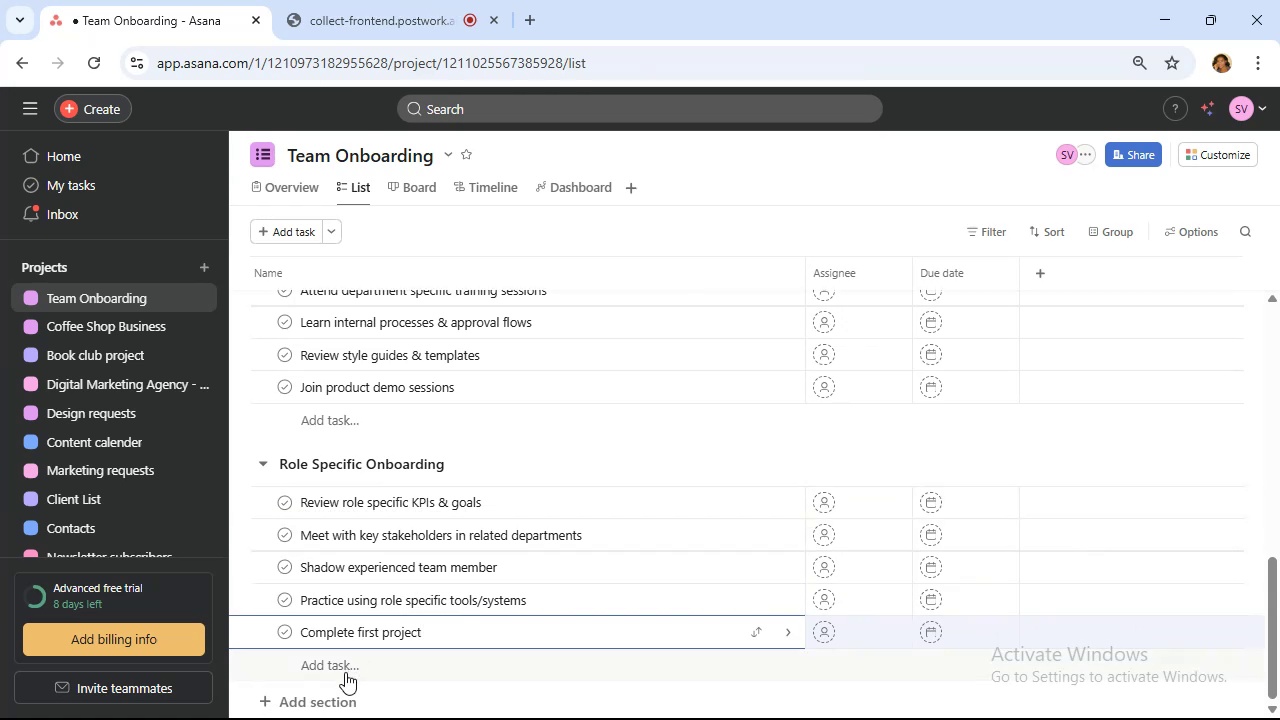 
left_click([349, 664])
 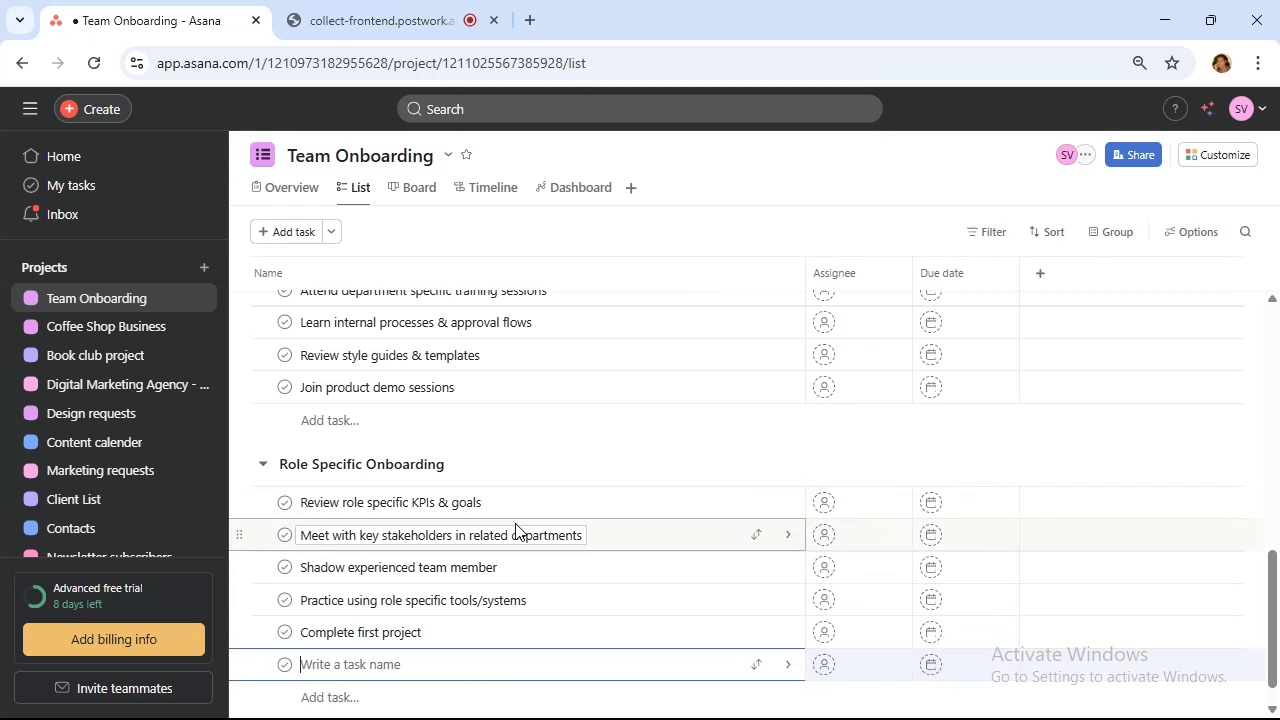 
wait(12.74)
 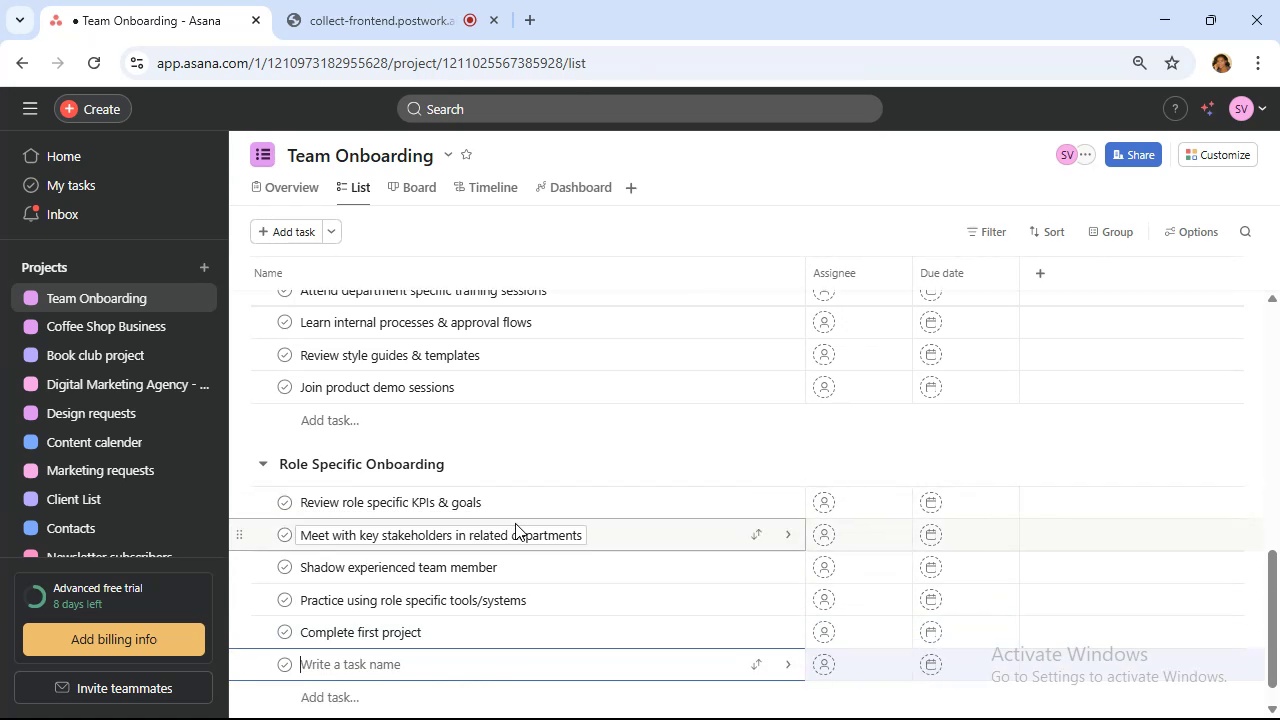 
mouse_move([814, 544])
 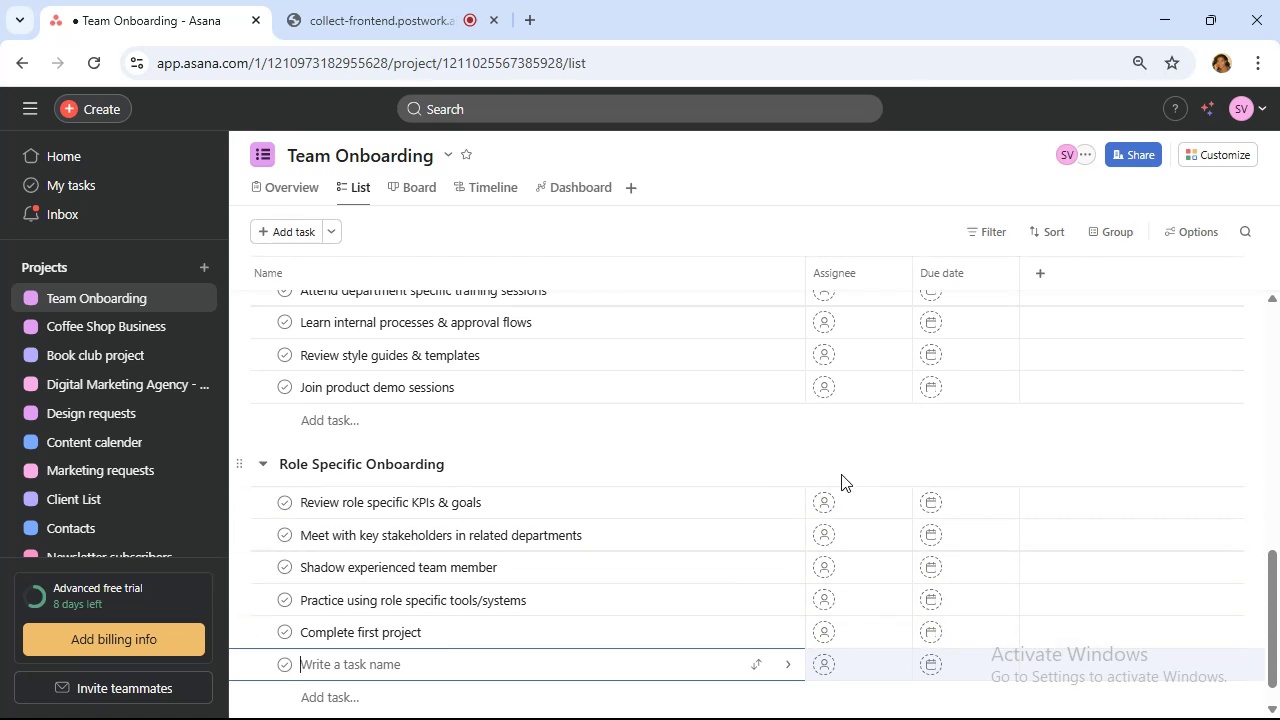 
mouse_move([879, 542])
 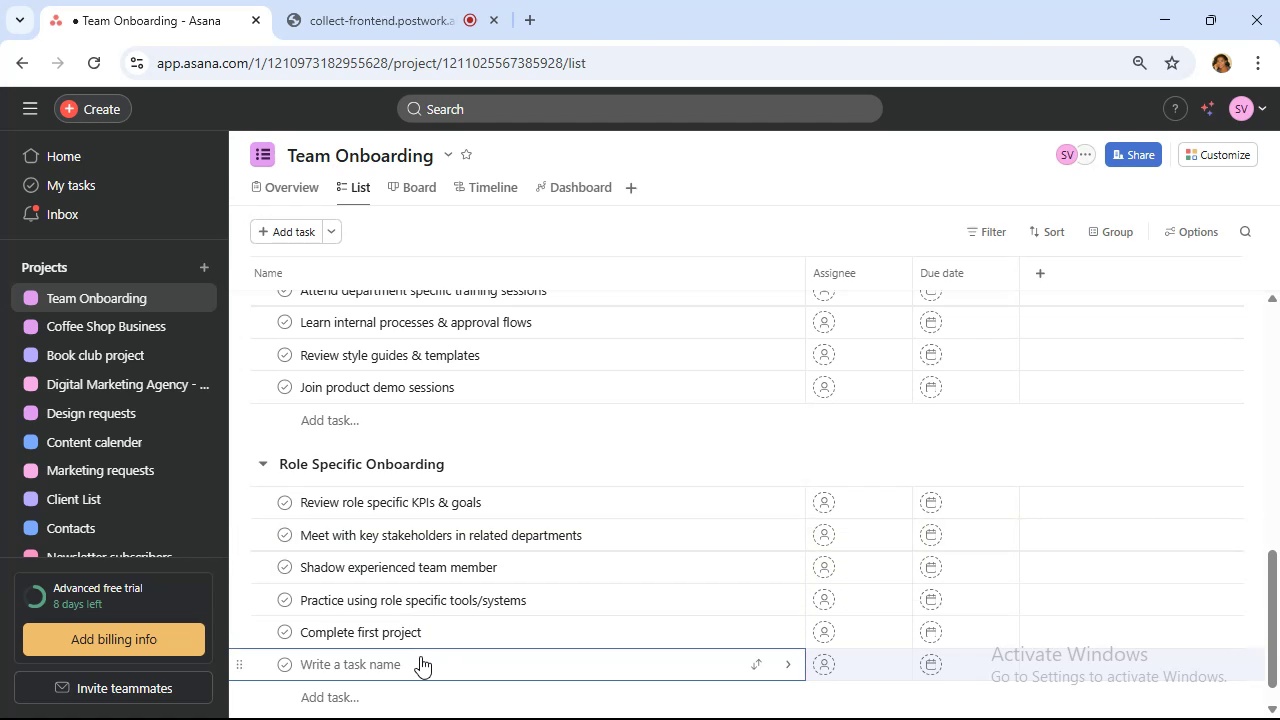 
wait(17.45)
 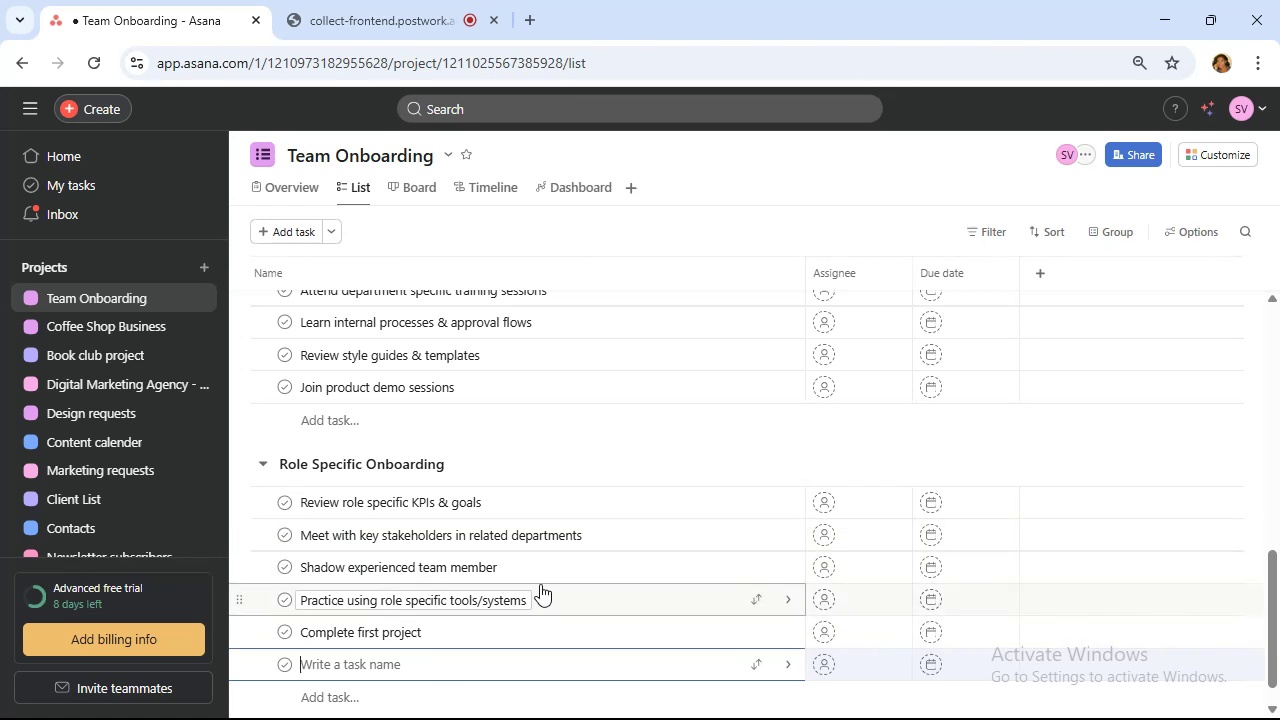 
type(Get feedback )
 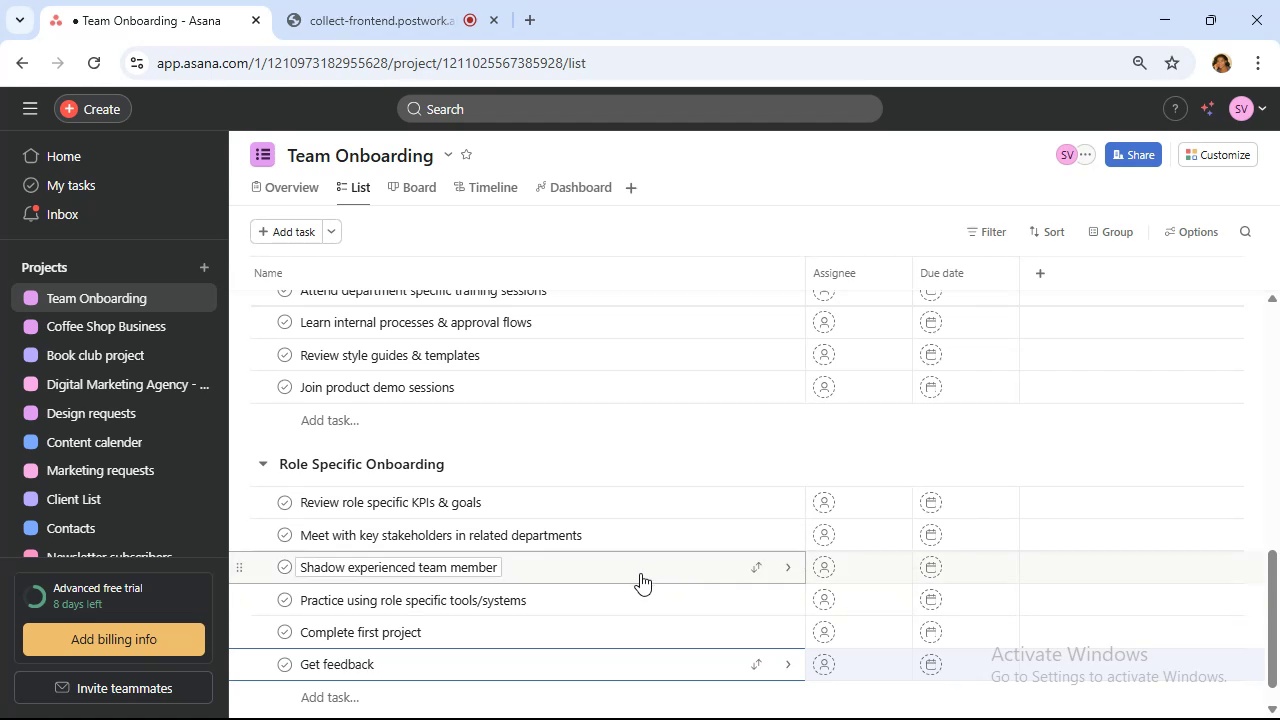 
wait(9.02)
 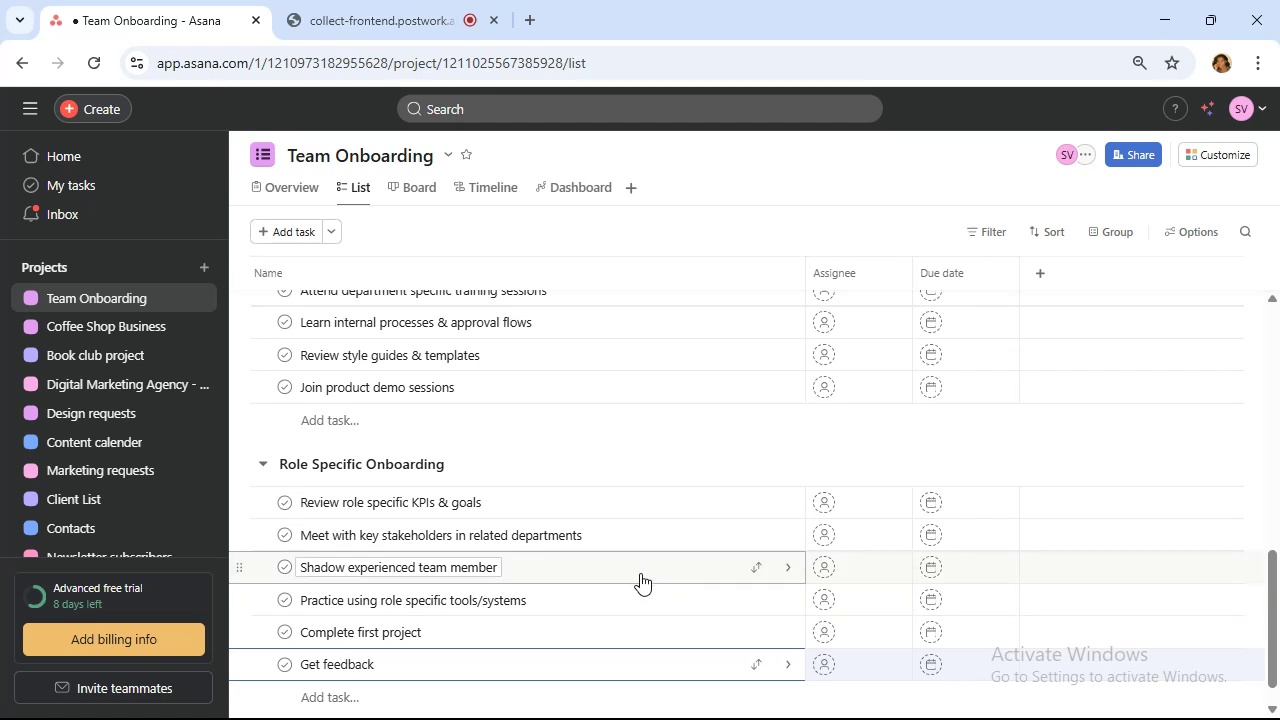 
type( on initial work)
 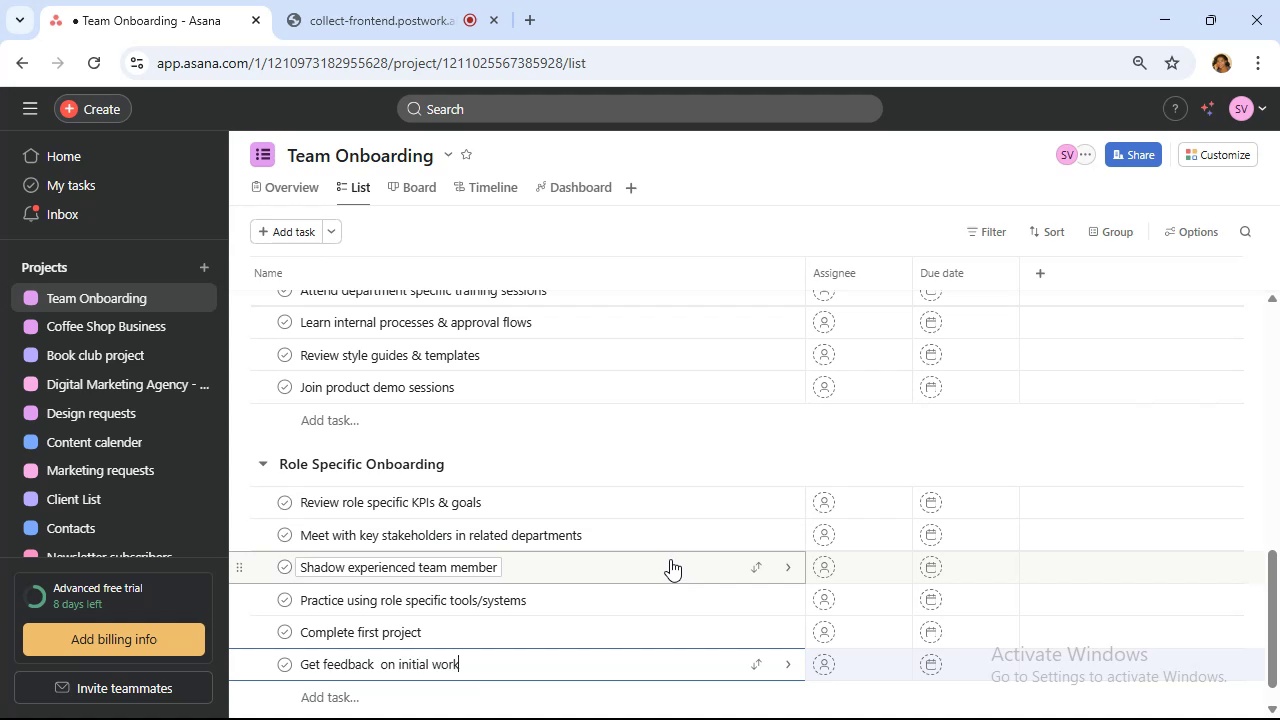 
scroll: coordinate [670, 559], scroll_direction: down, amount: 2.0
 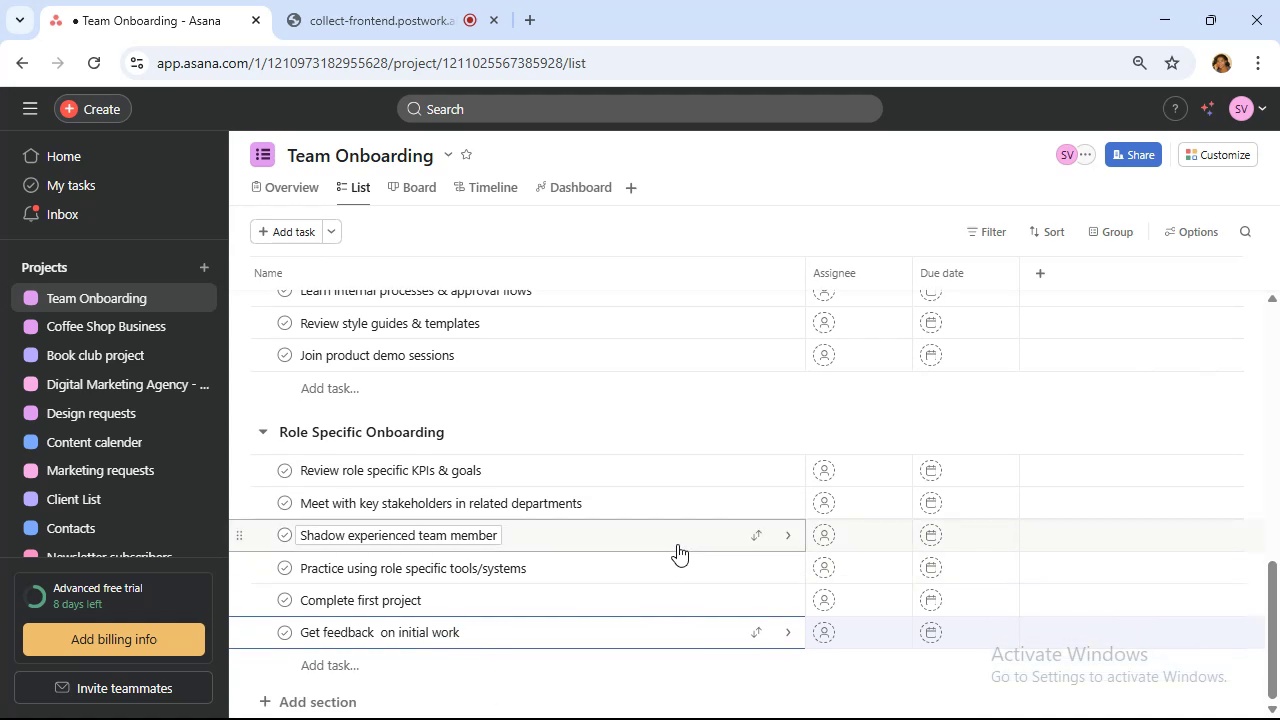 
wait(6.65)
 